 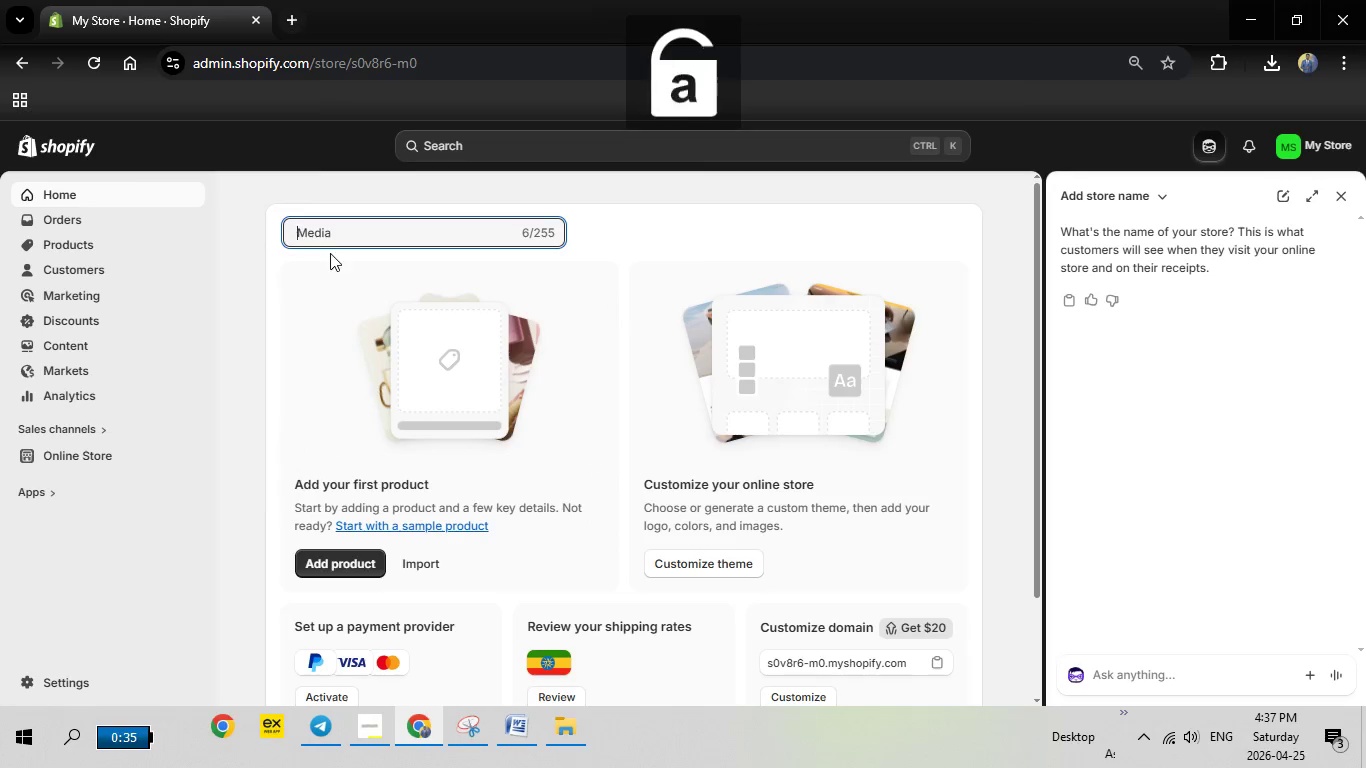 
type(AeroLens )
 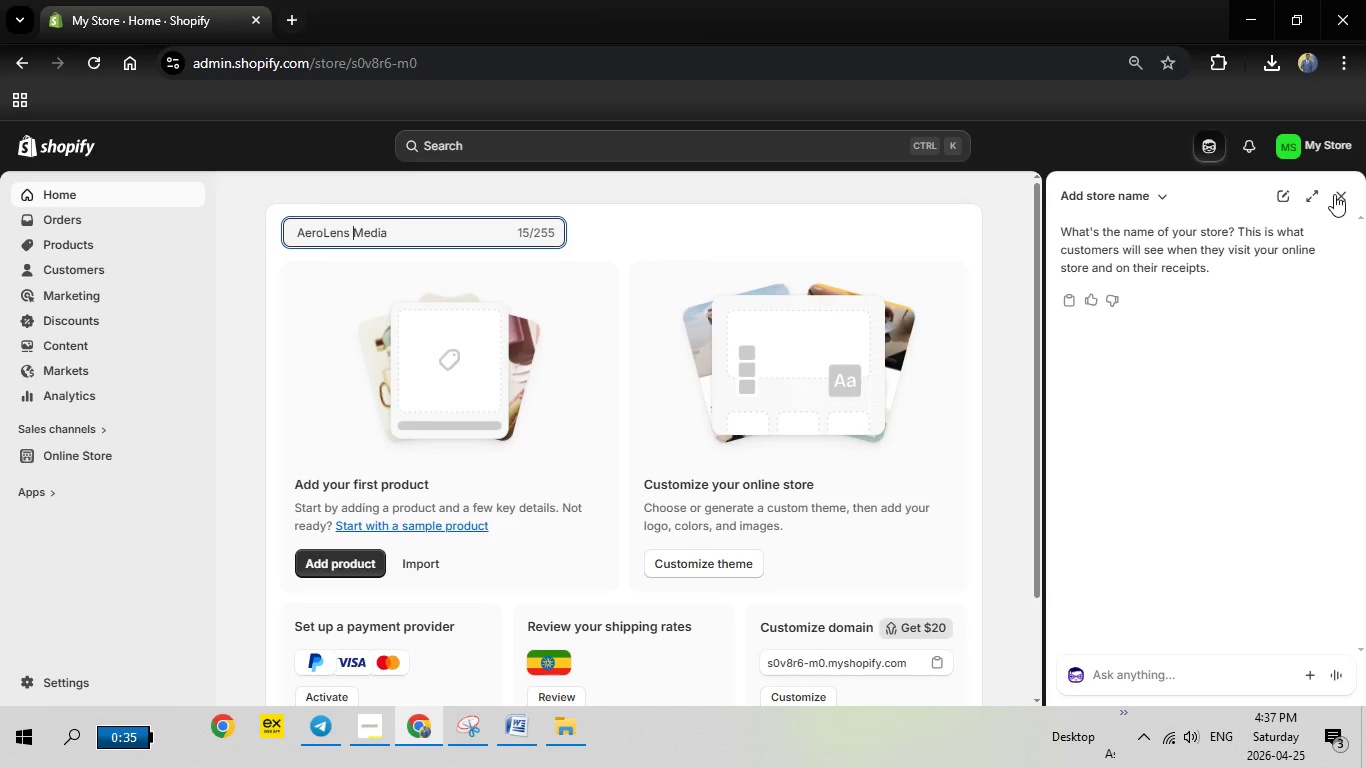 
left_click([1345, 197])
 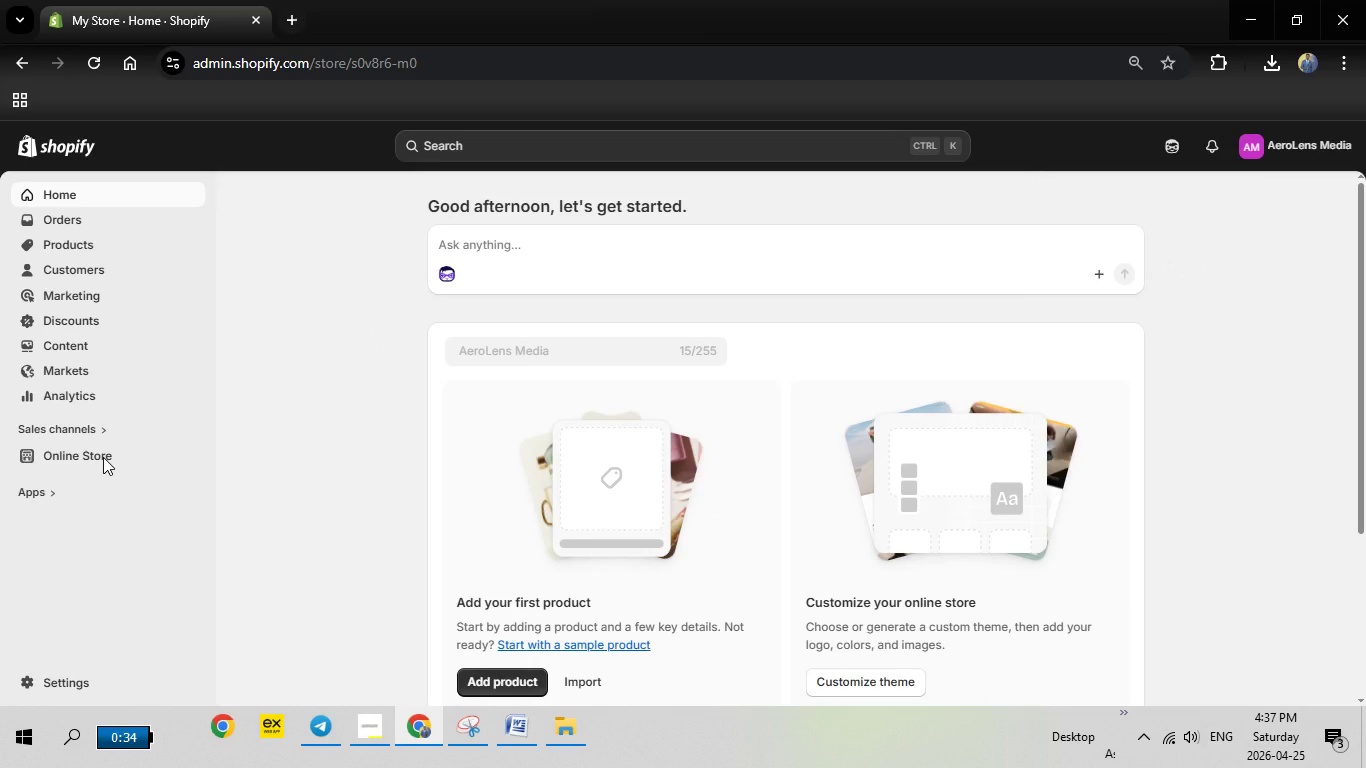 
left_click([103, 457])
 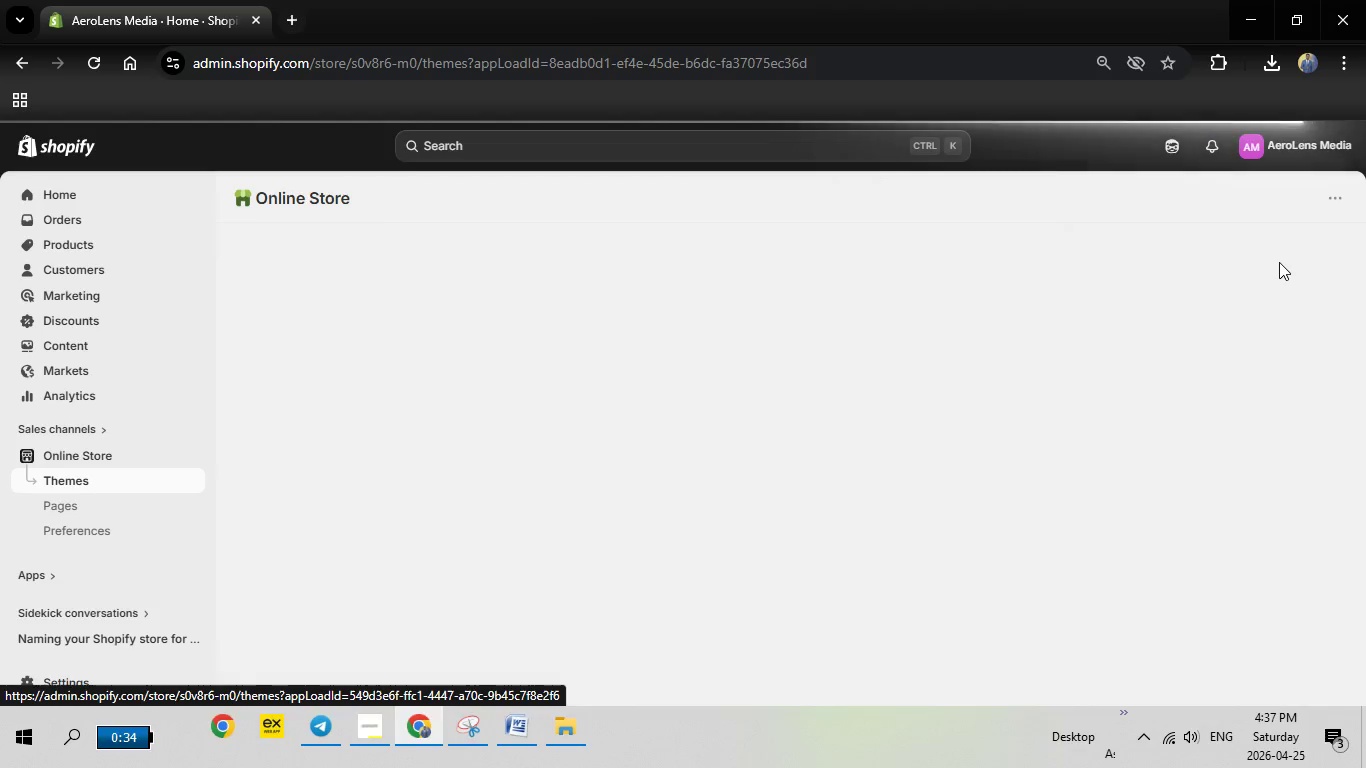 
wait(23.09)
 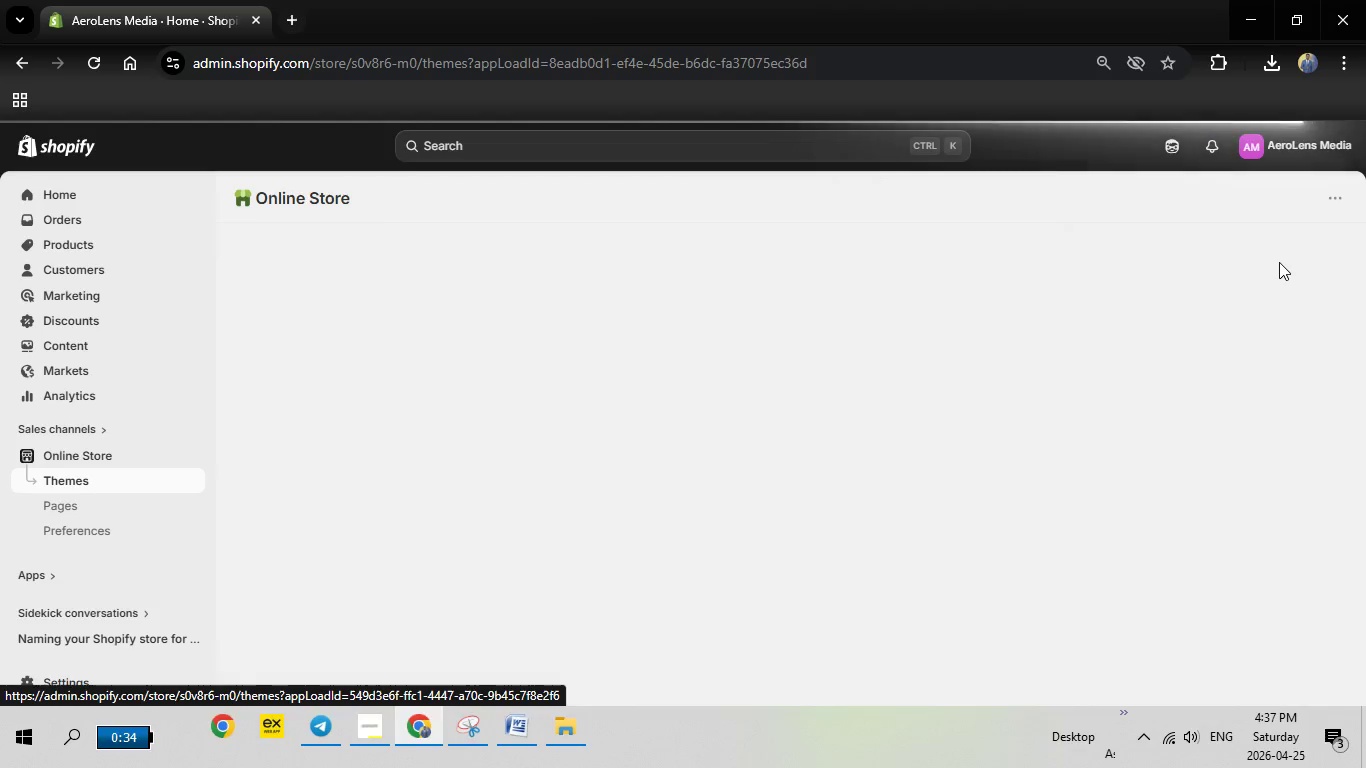 
left_click([1169, 245])
 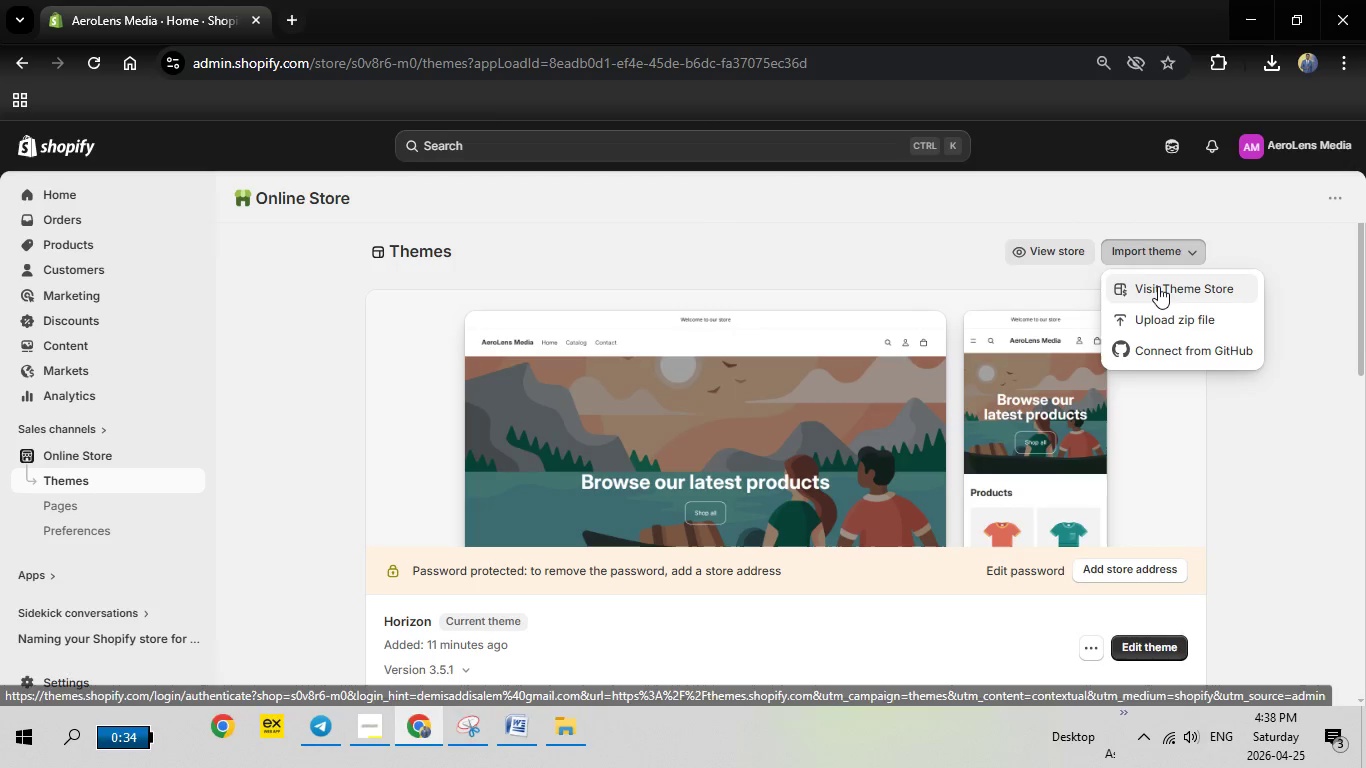 
left_click([1158, 286])
 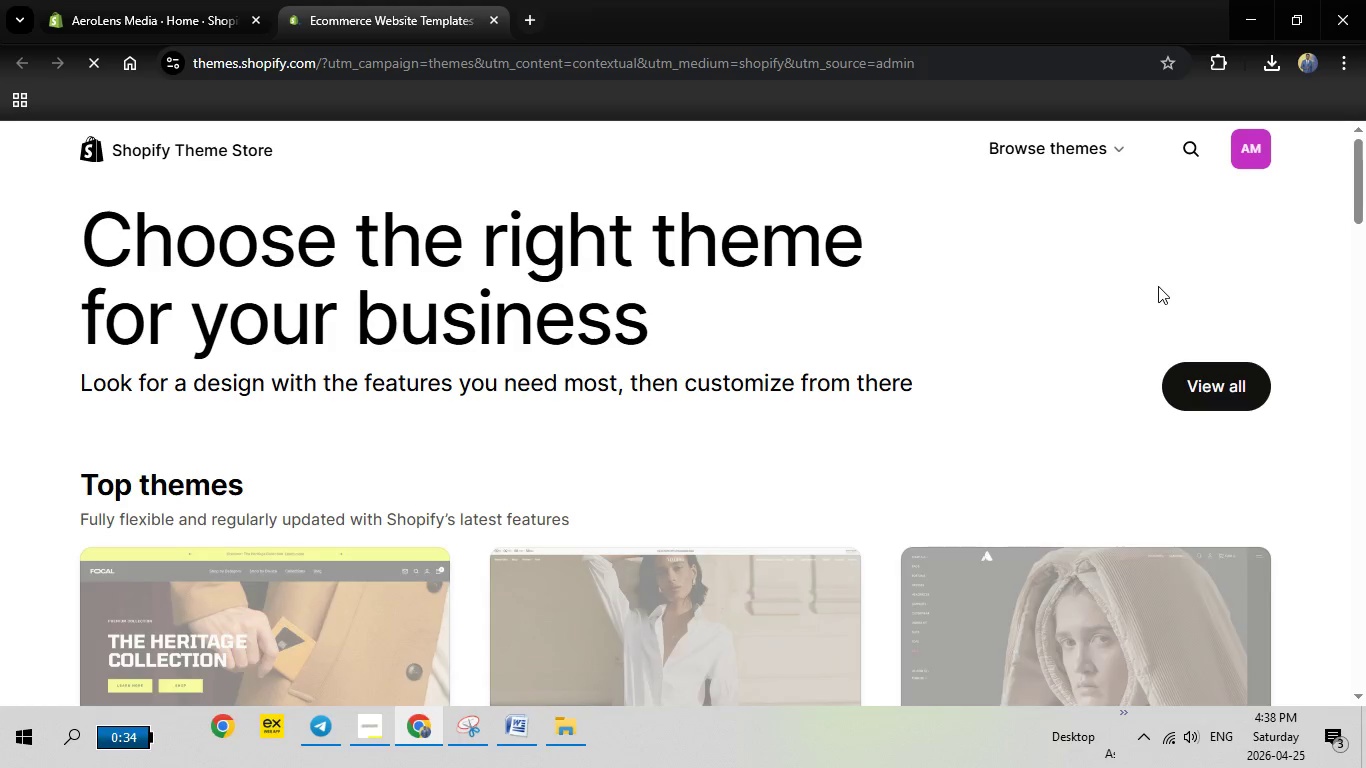 
wait(10.33)
 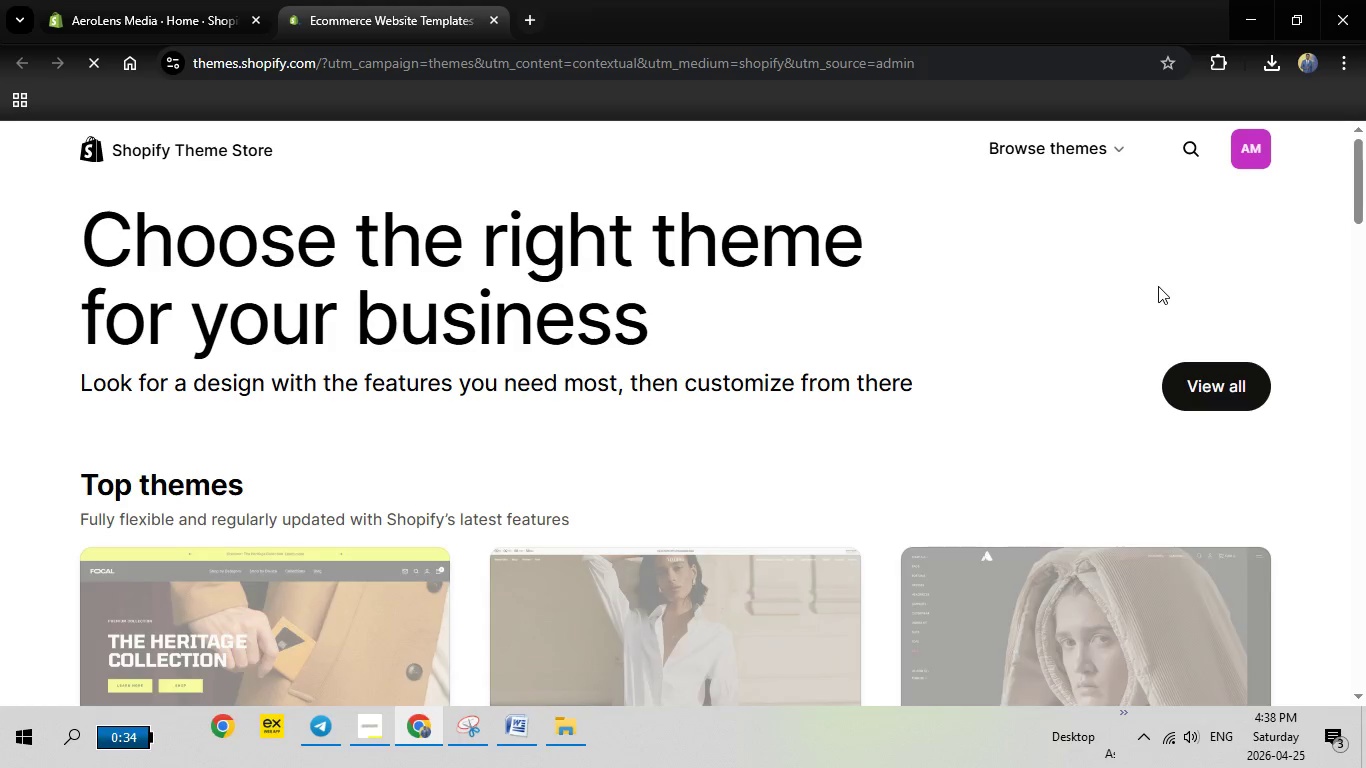 
left_click([1185, 146])
 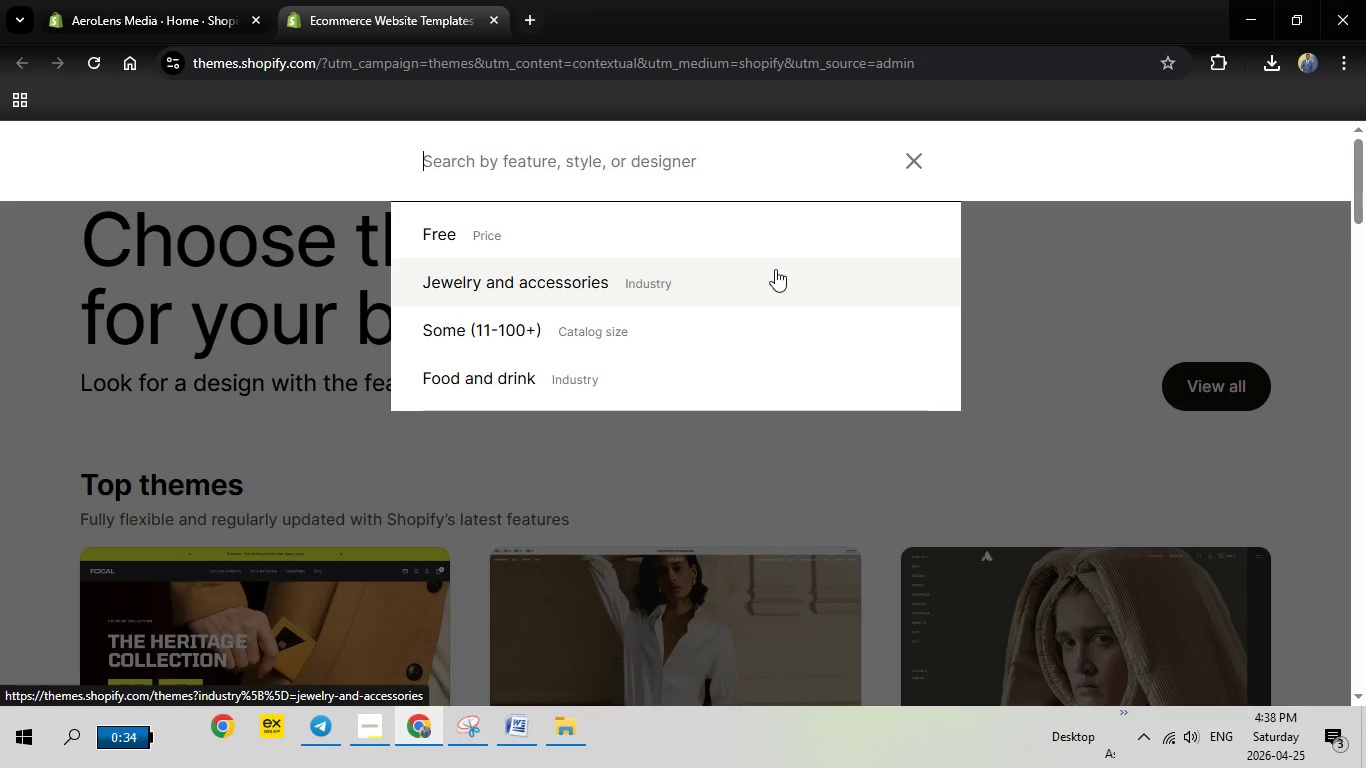 
type(dawn)
 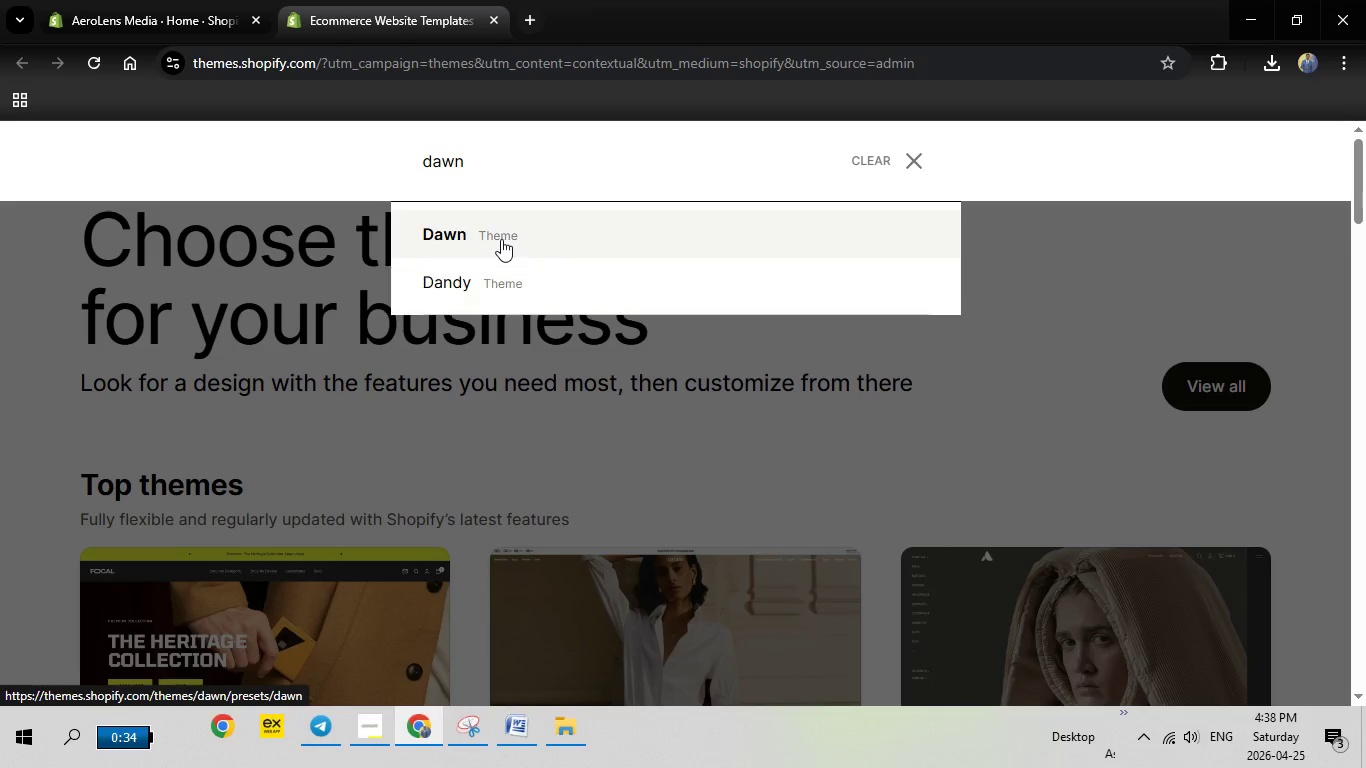 
left_click([501, 239])
 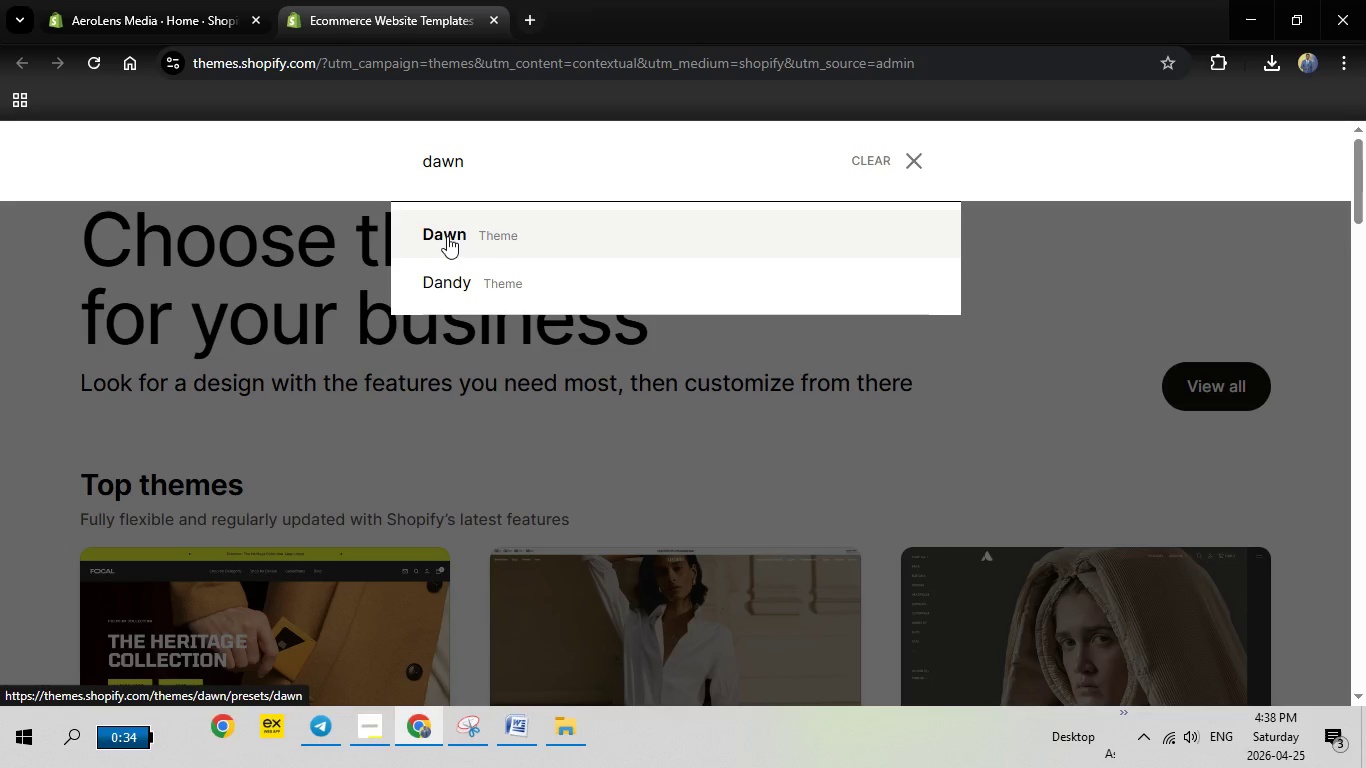 
left_click([447, 235])
 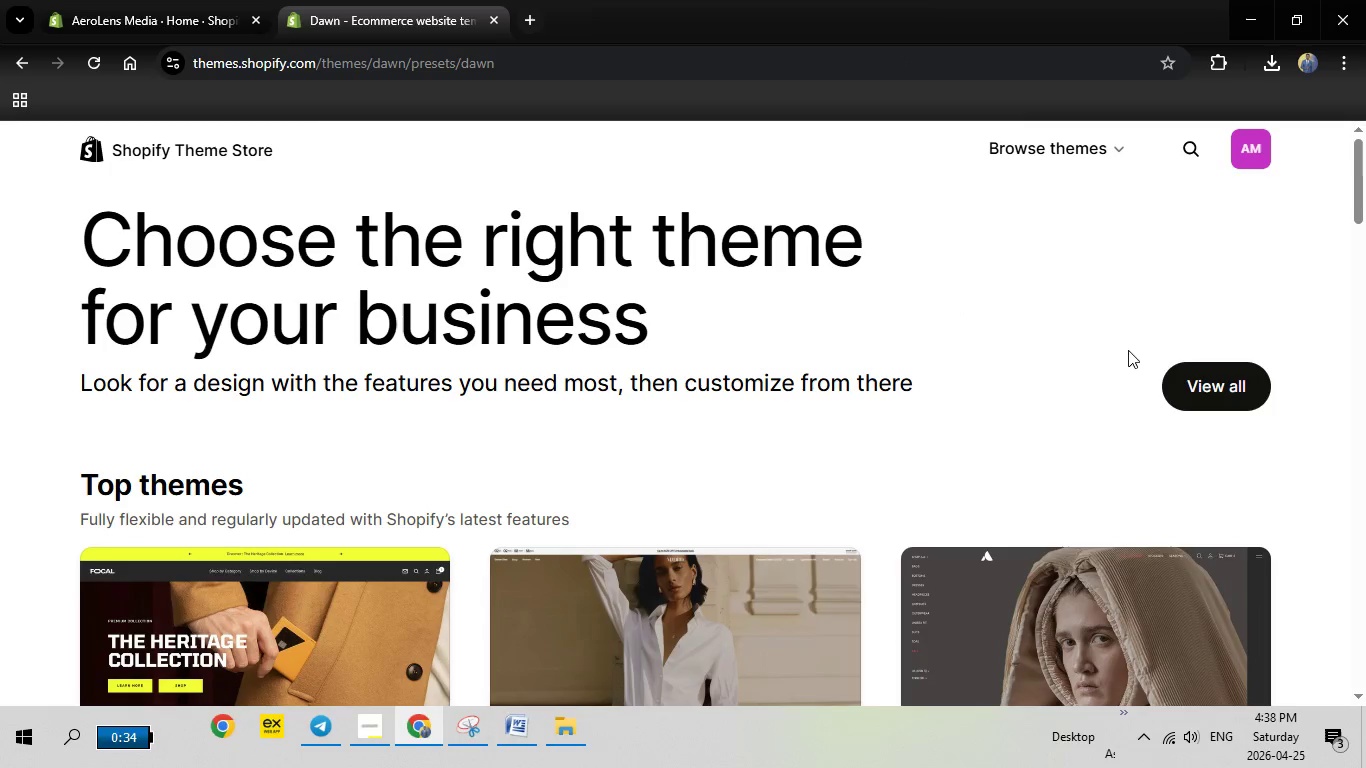 
mouse_move([1151, 337])
 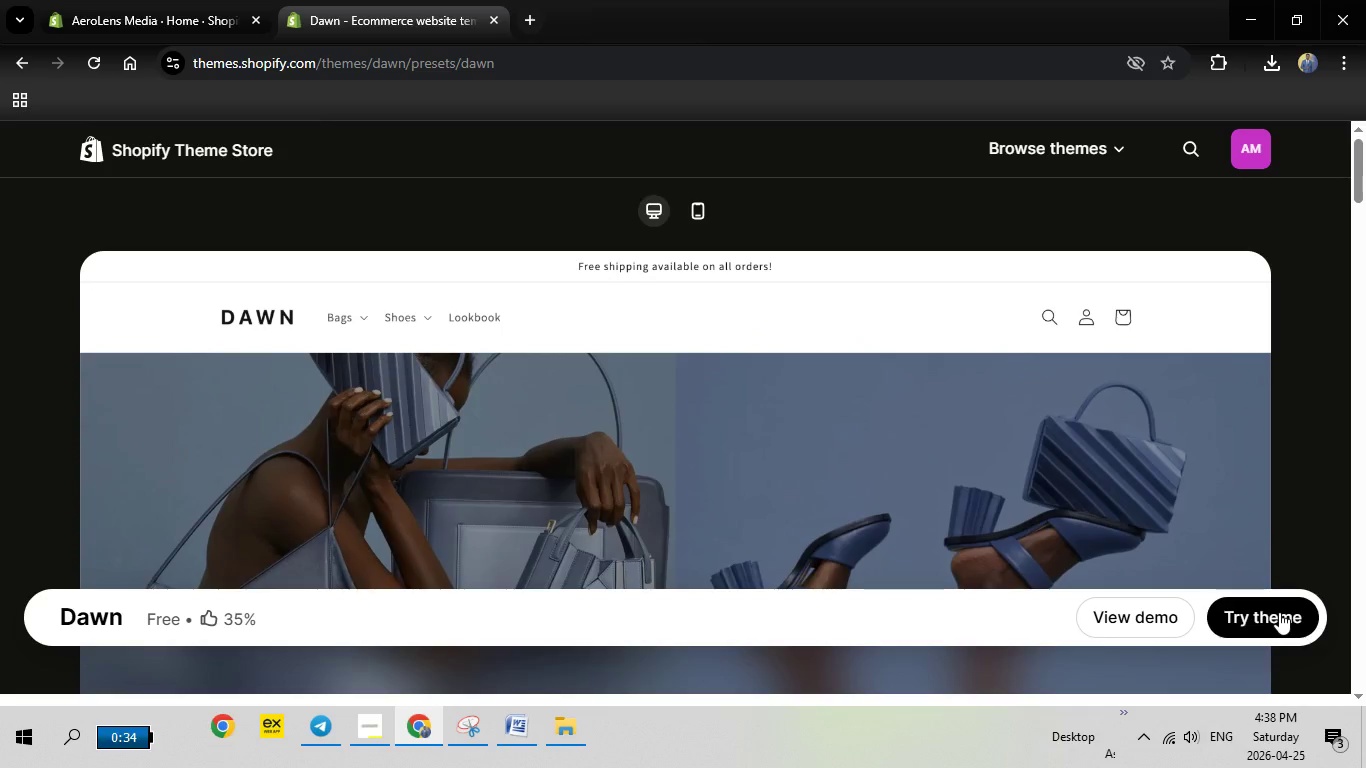 
left_click([1279, 612])
 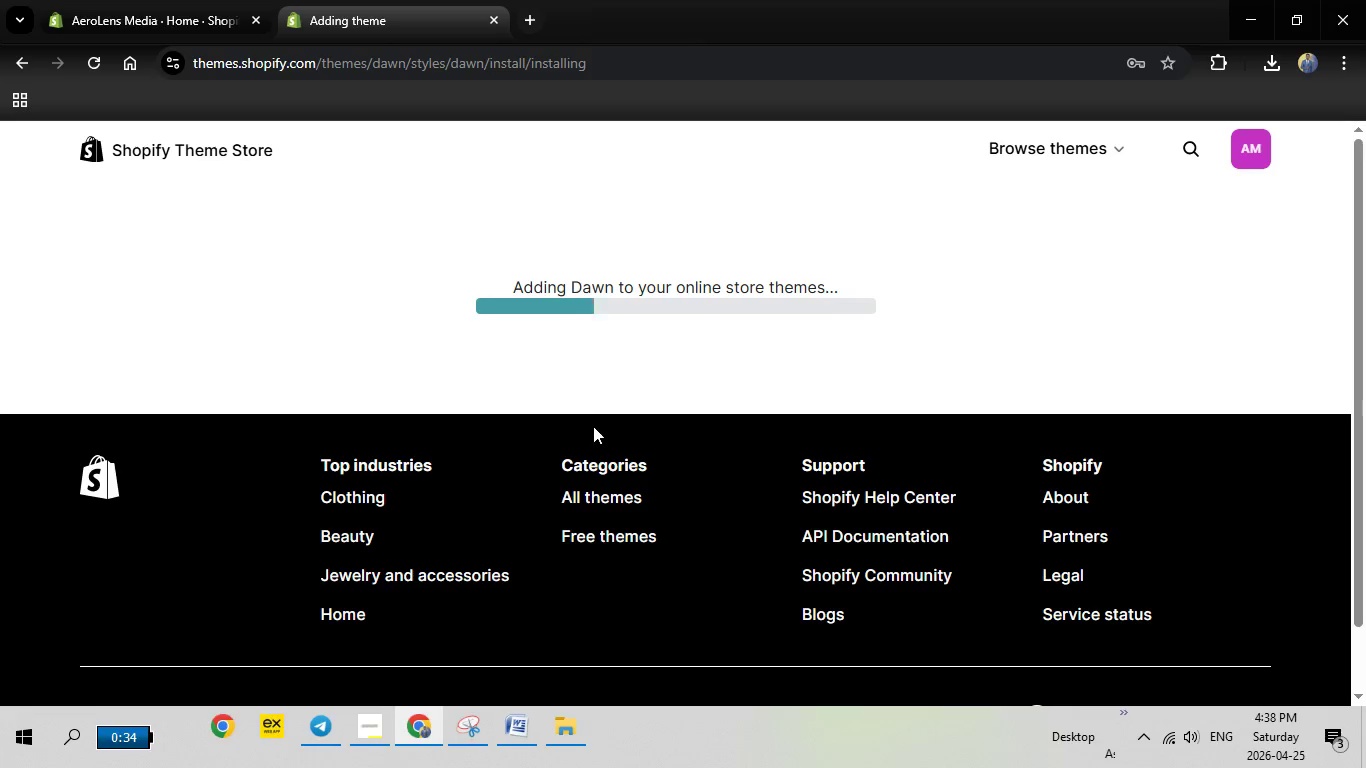 
wait(5.33)
 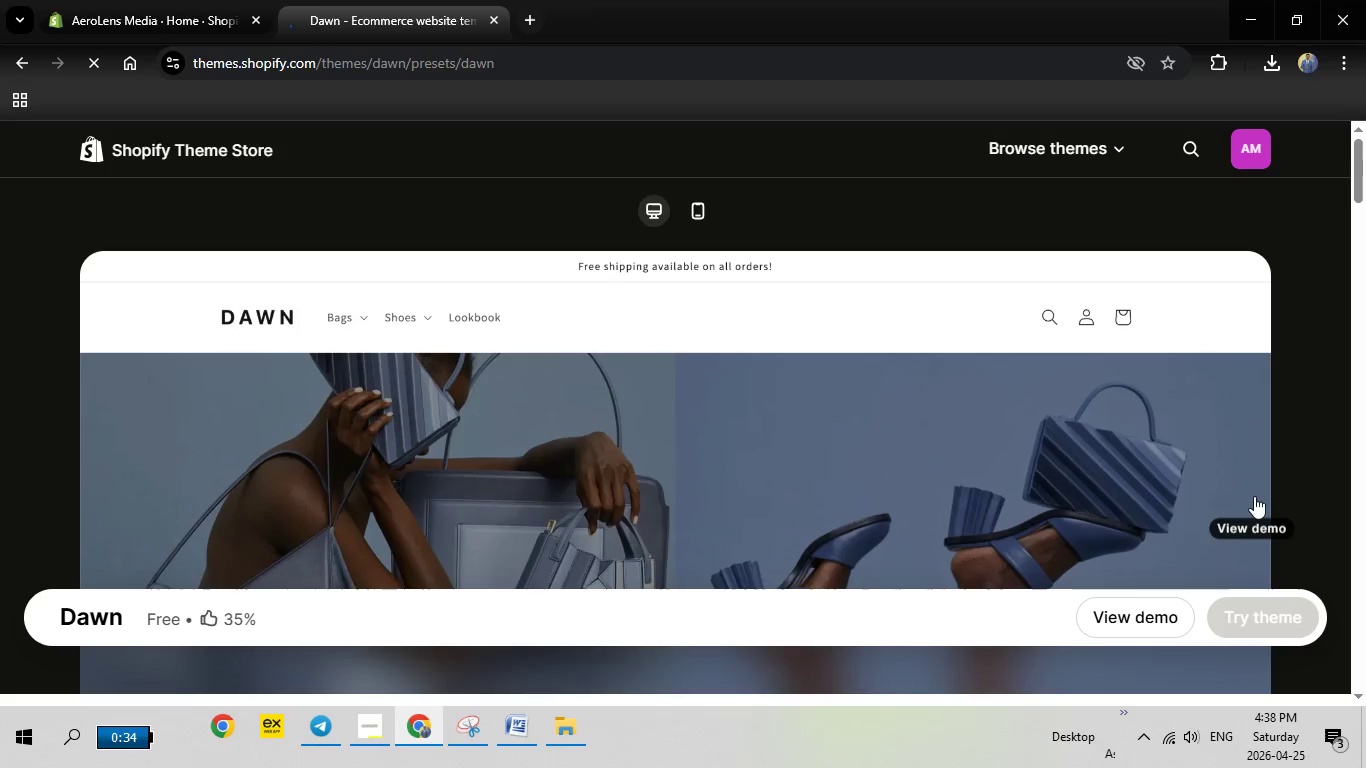 
left_click([523, 21])
 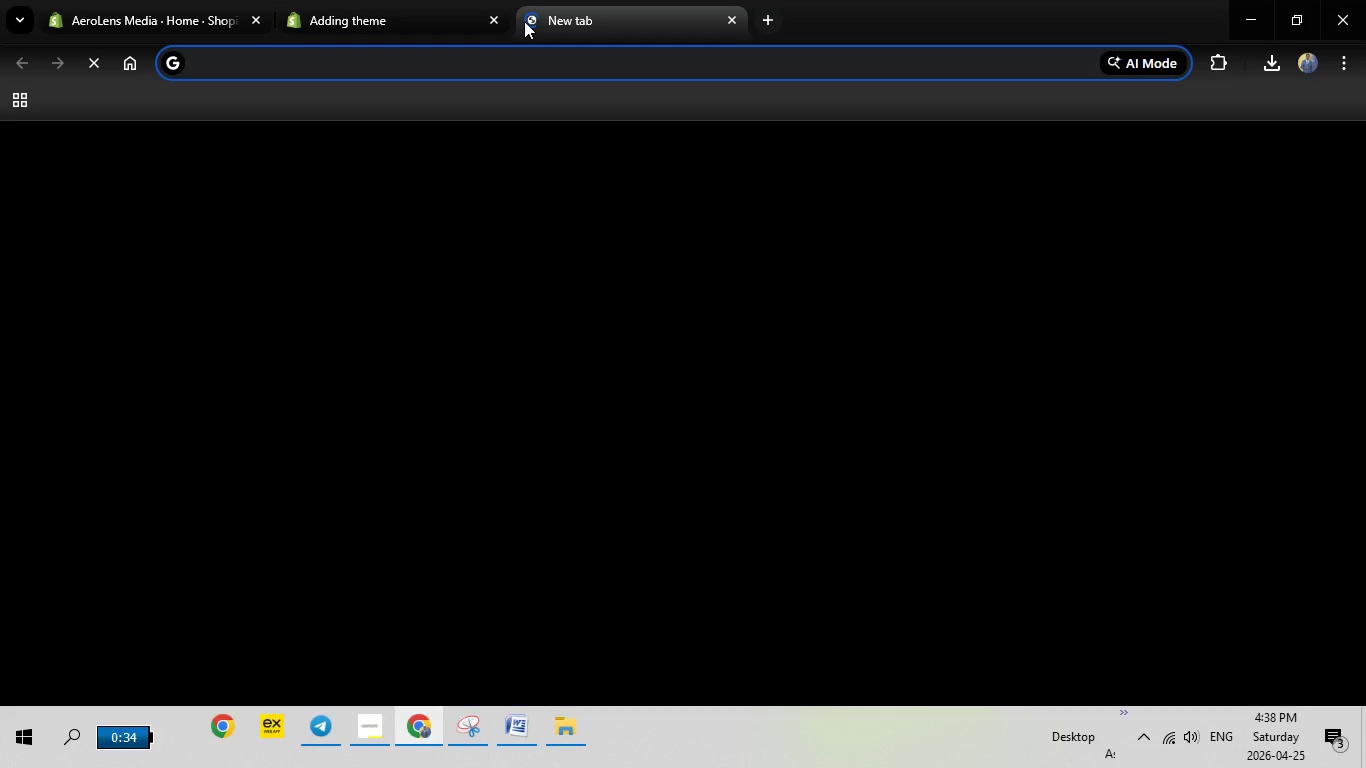 
type(pex)
 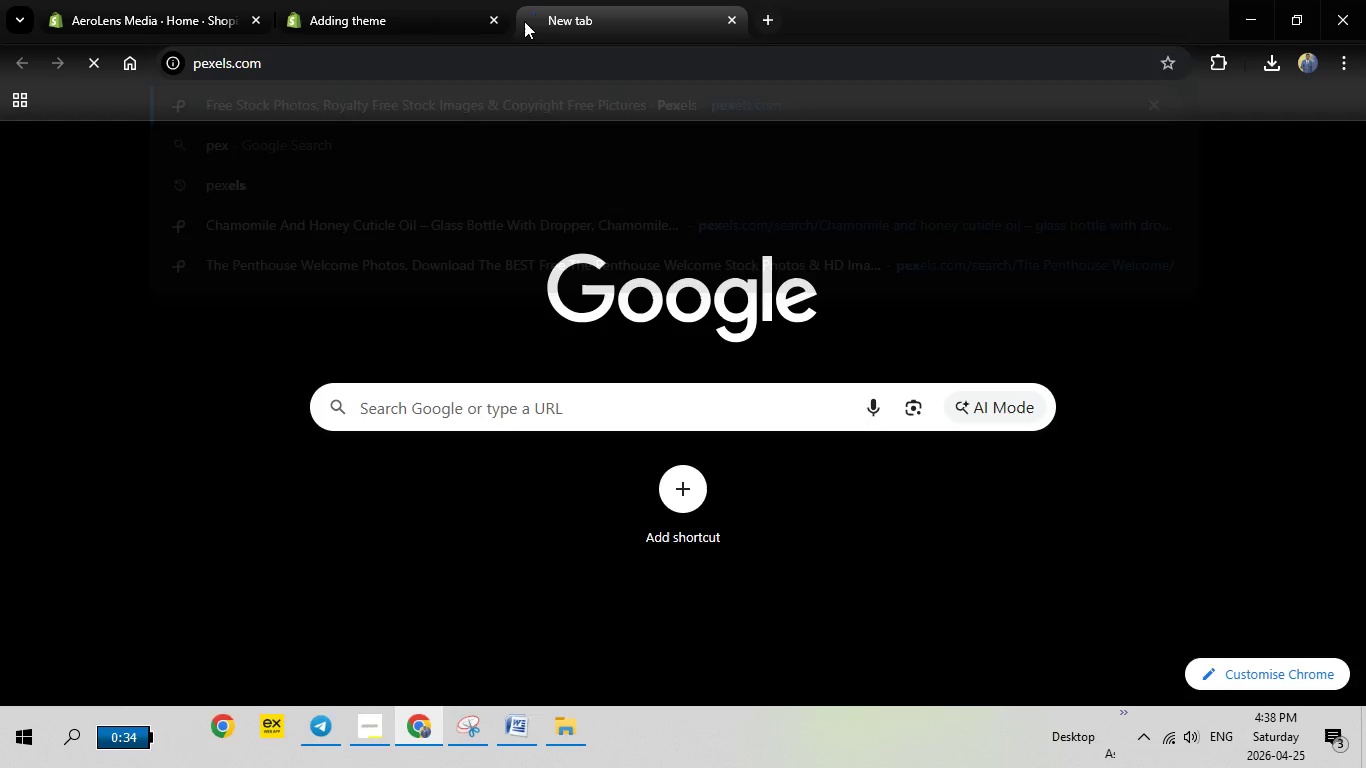 
key(Enter)
 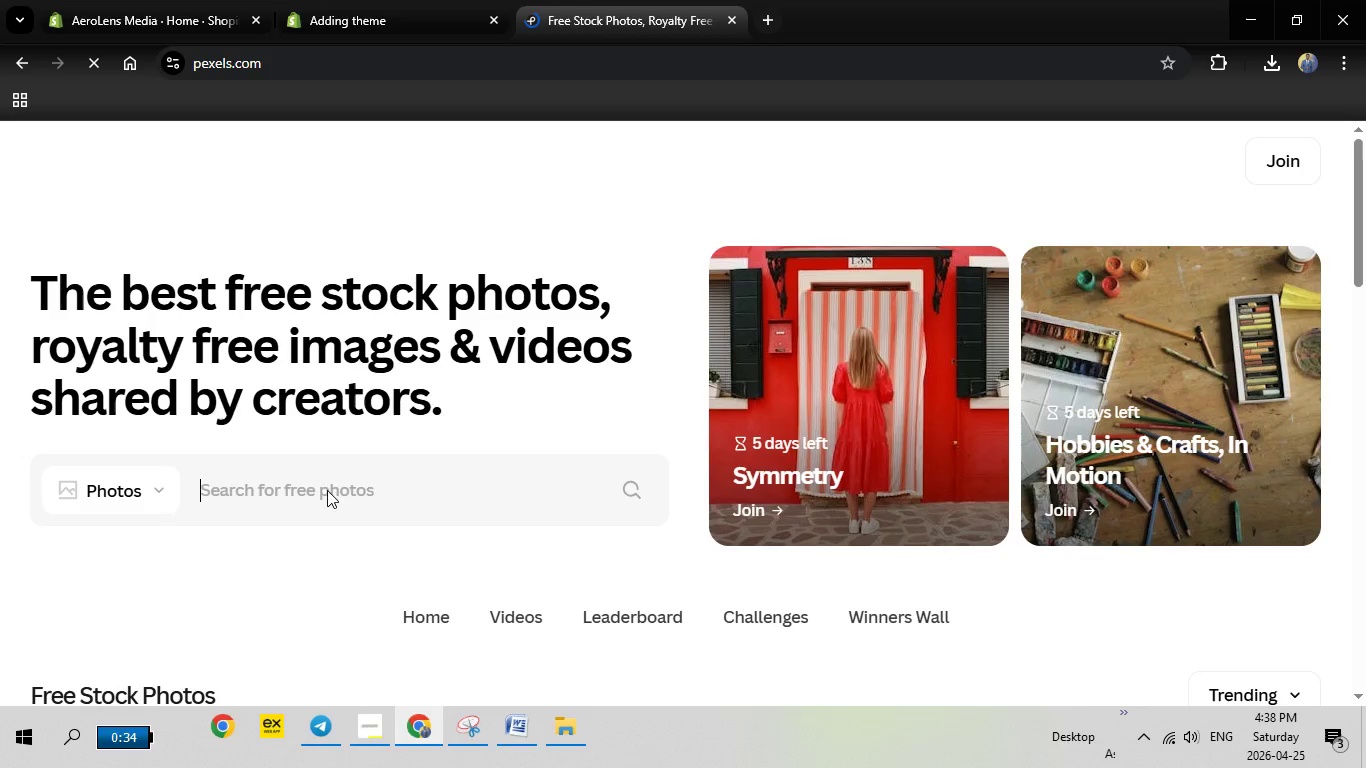 
wait(5.56)
 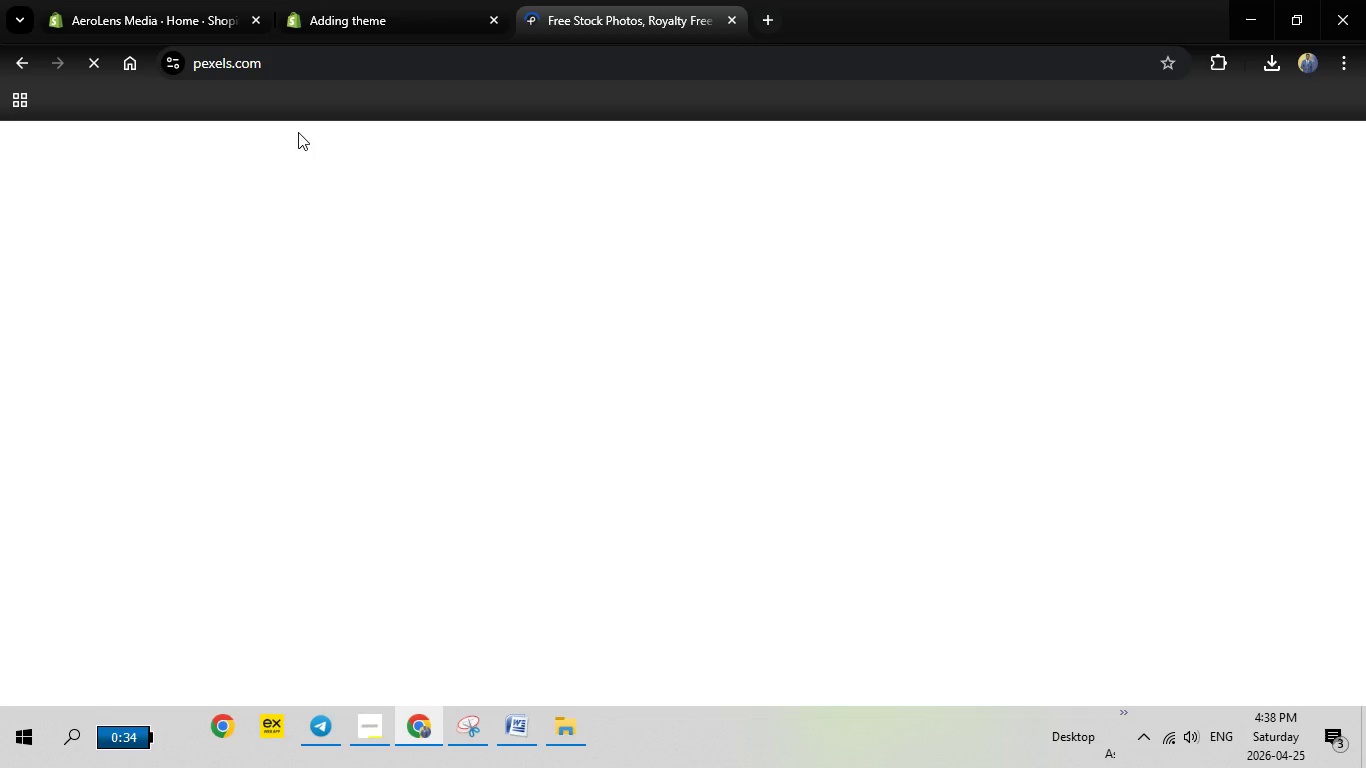 
type(aerolens media)
 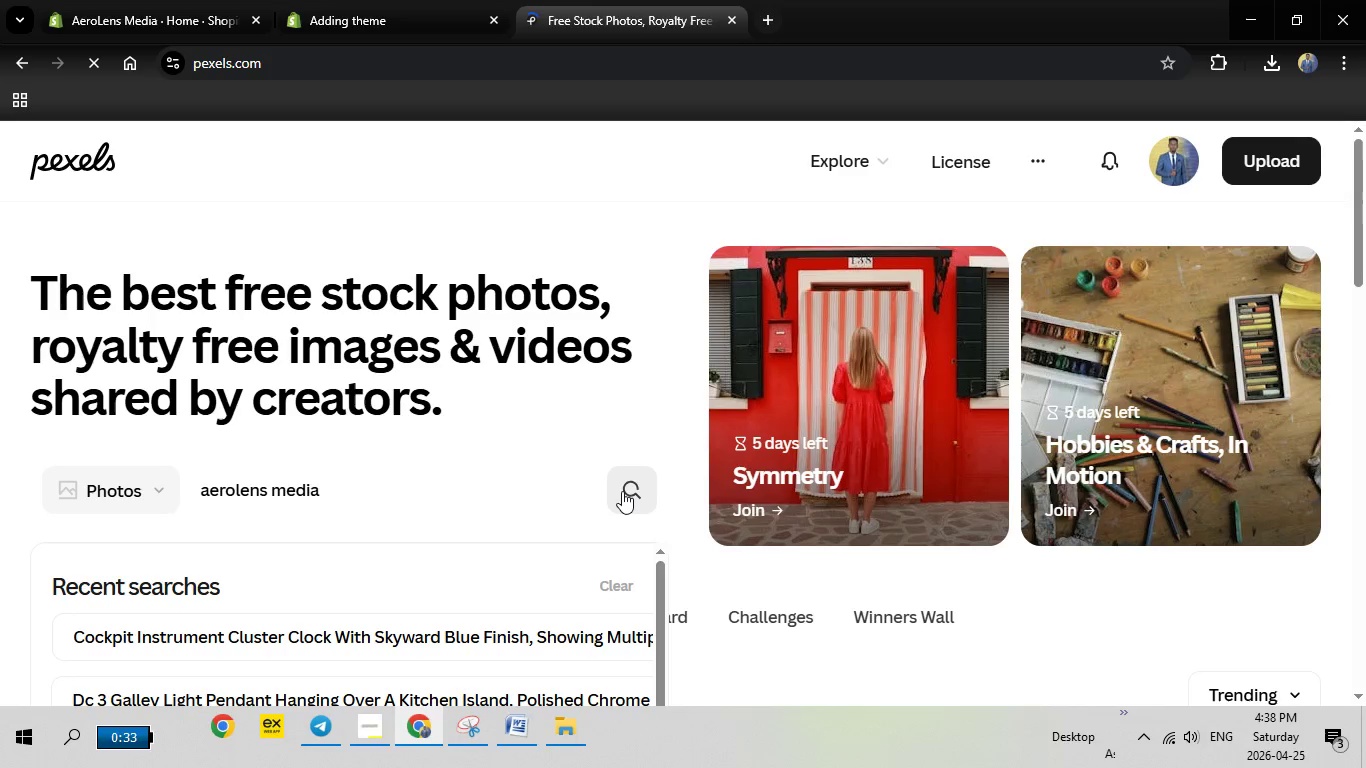 
left_click([622, 491])
 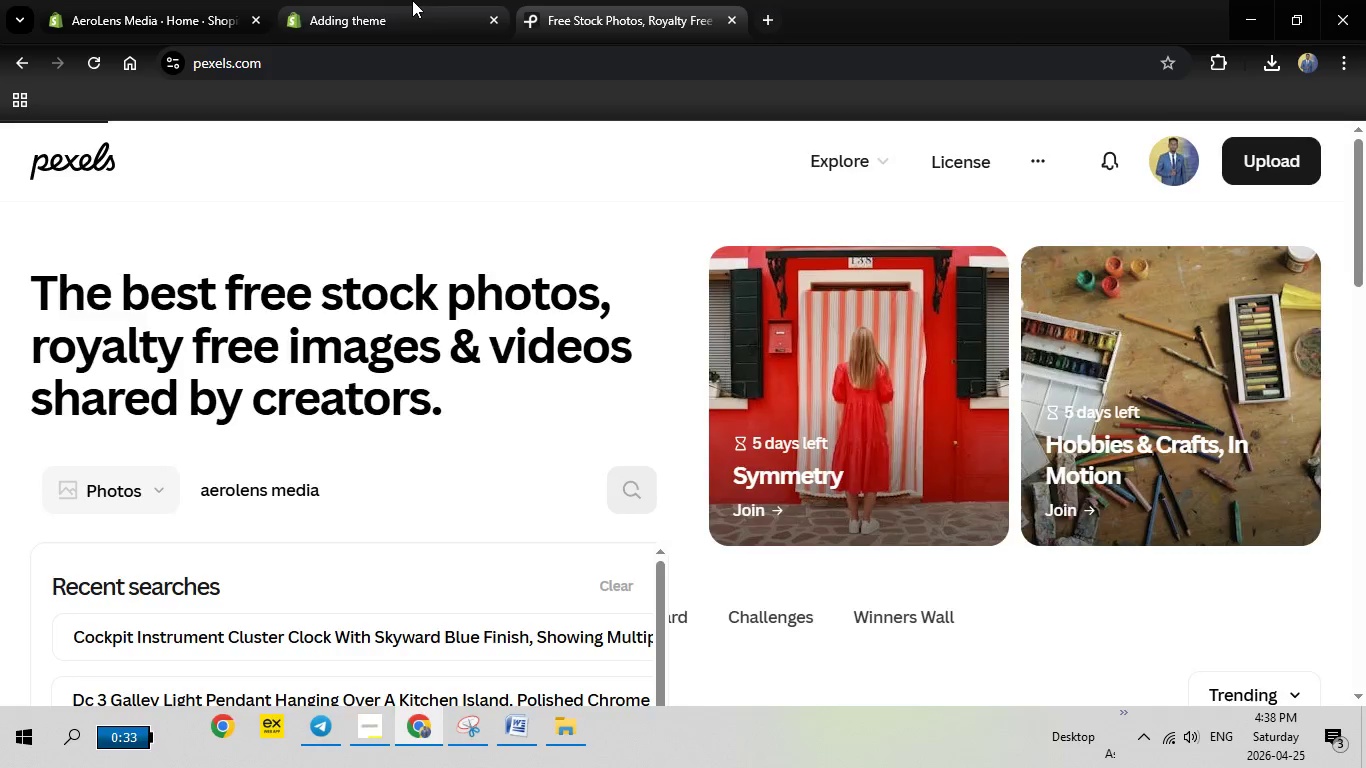 
left_click([412, 0])
 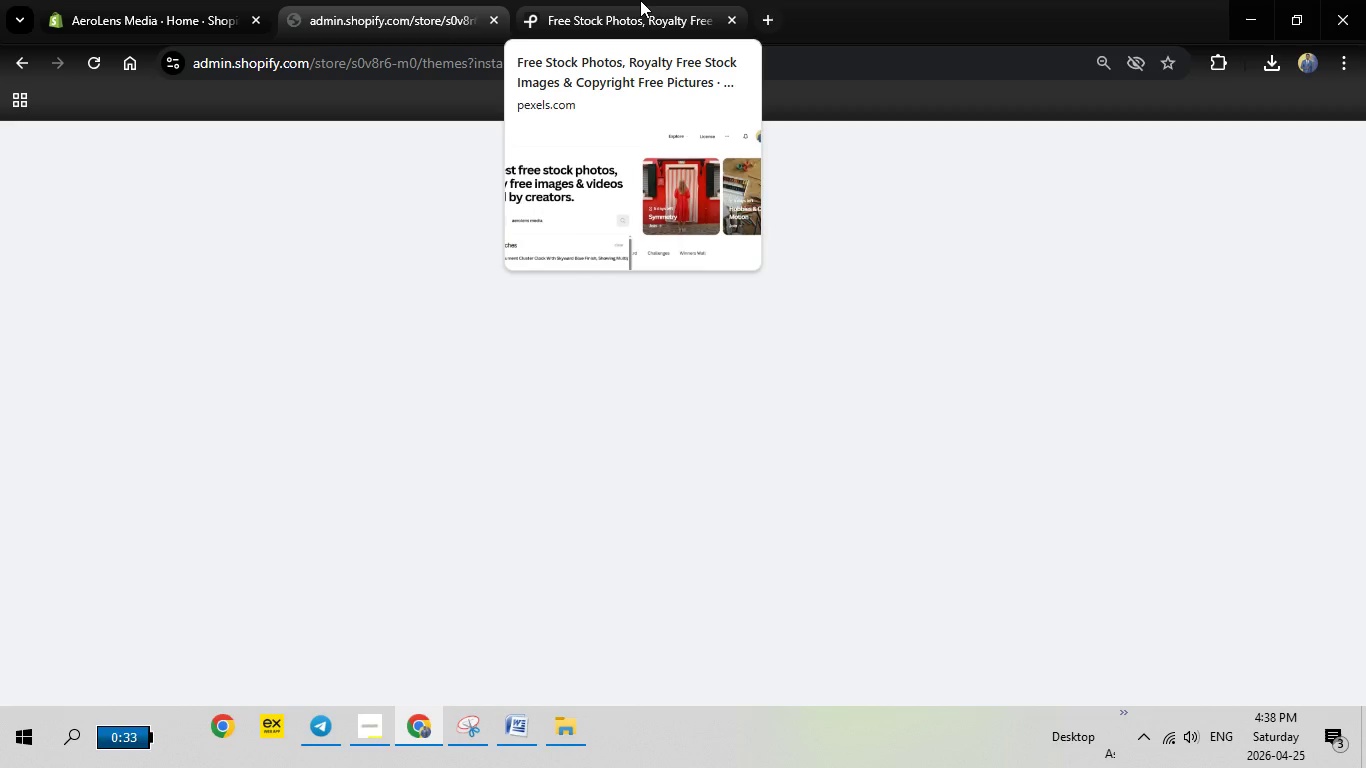 
wait(5.64)
 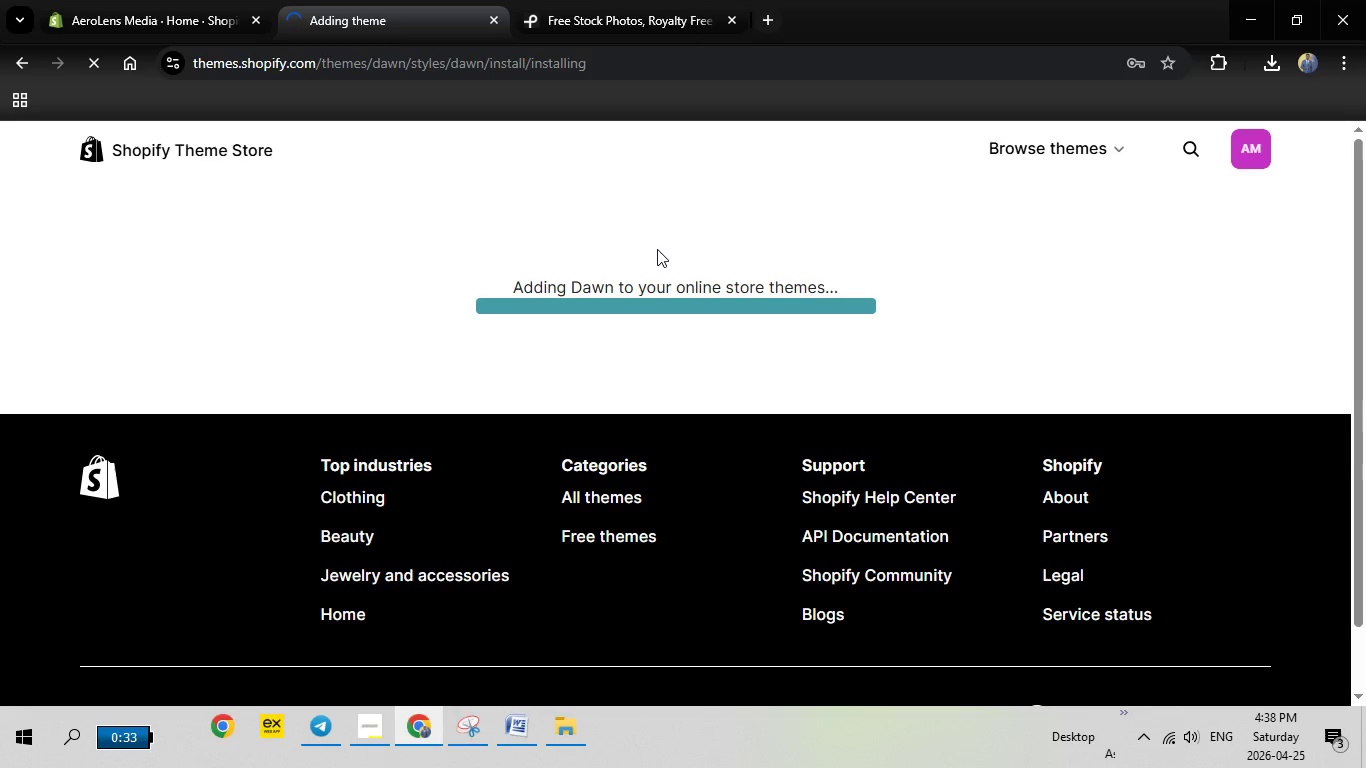 
left_click([640, 0])
 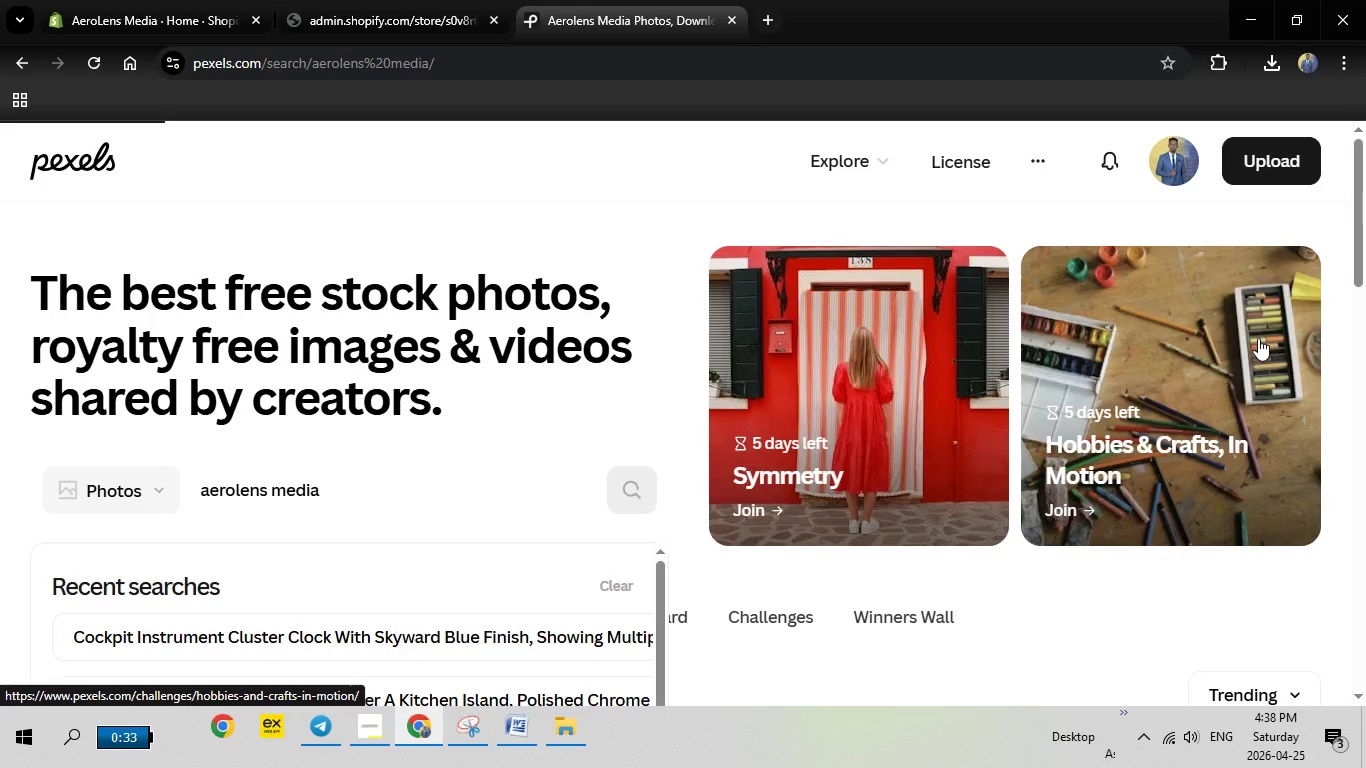 
wait(5.08)
 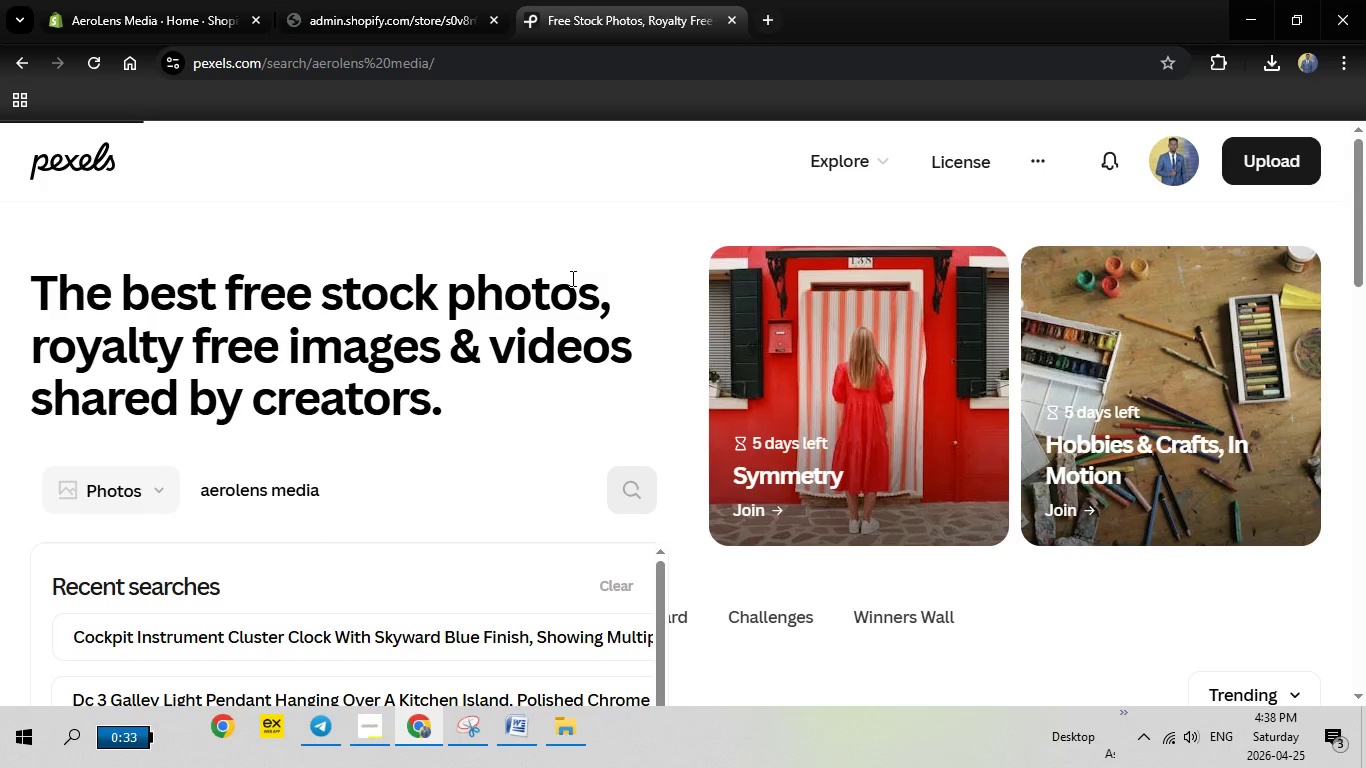 
scroll: coordinate [1265, 341], scroll_direction: down, amount: 2.0
 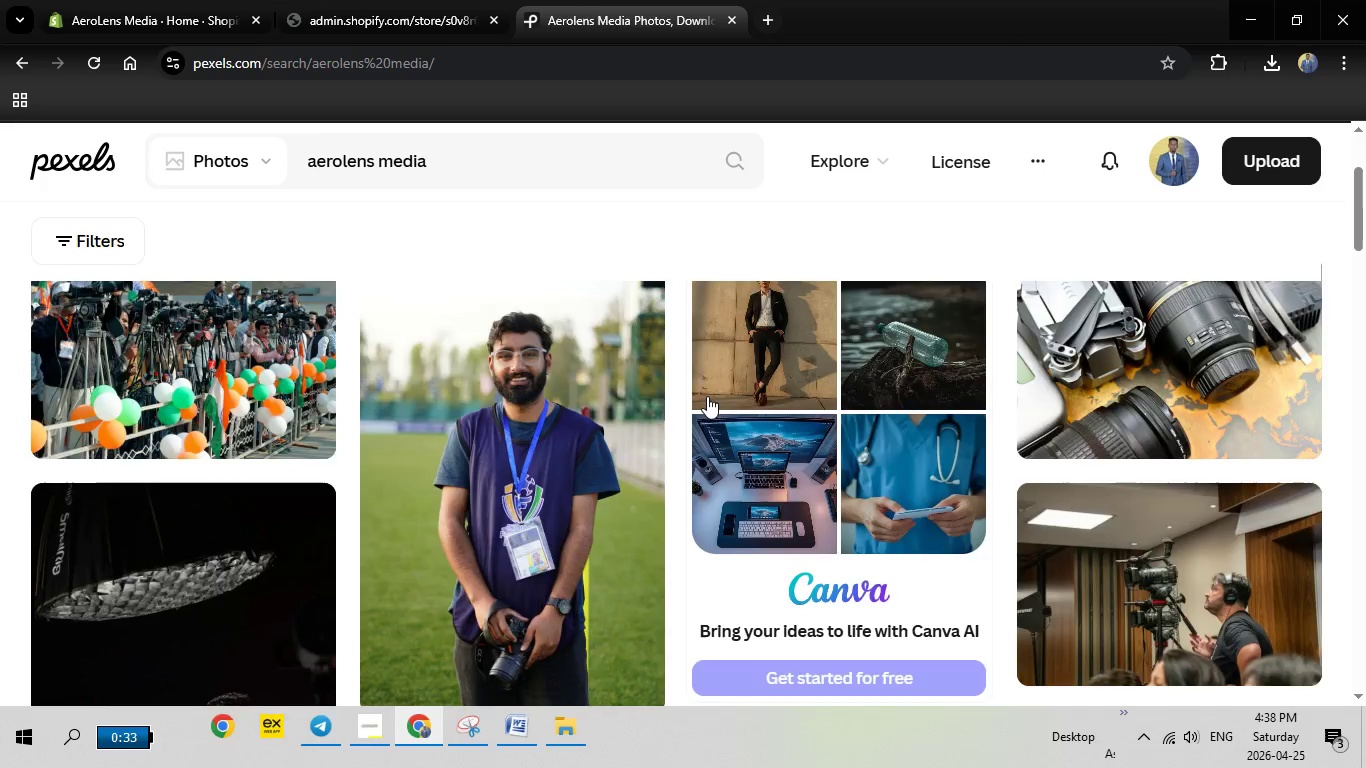 
scroll: coordinate [707, 396], scroll_direction: up, amount: 2.0
 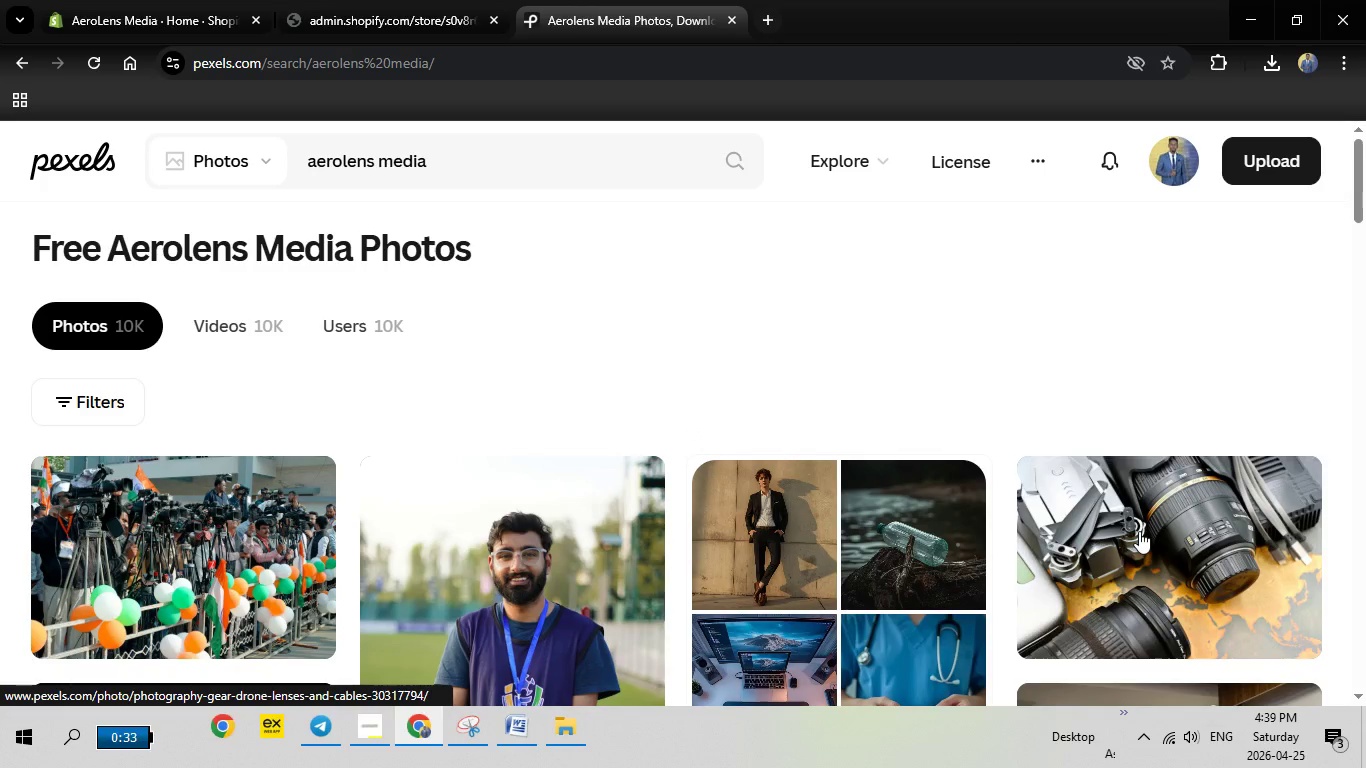 
left_click([1136, 531])
 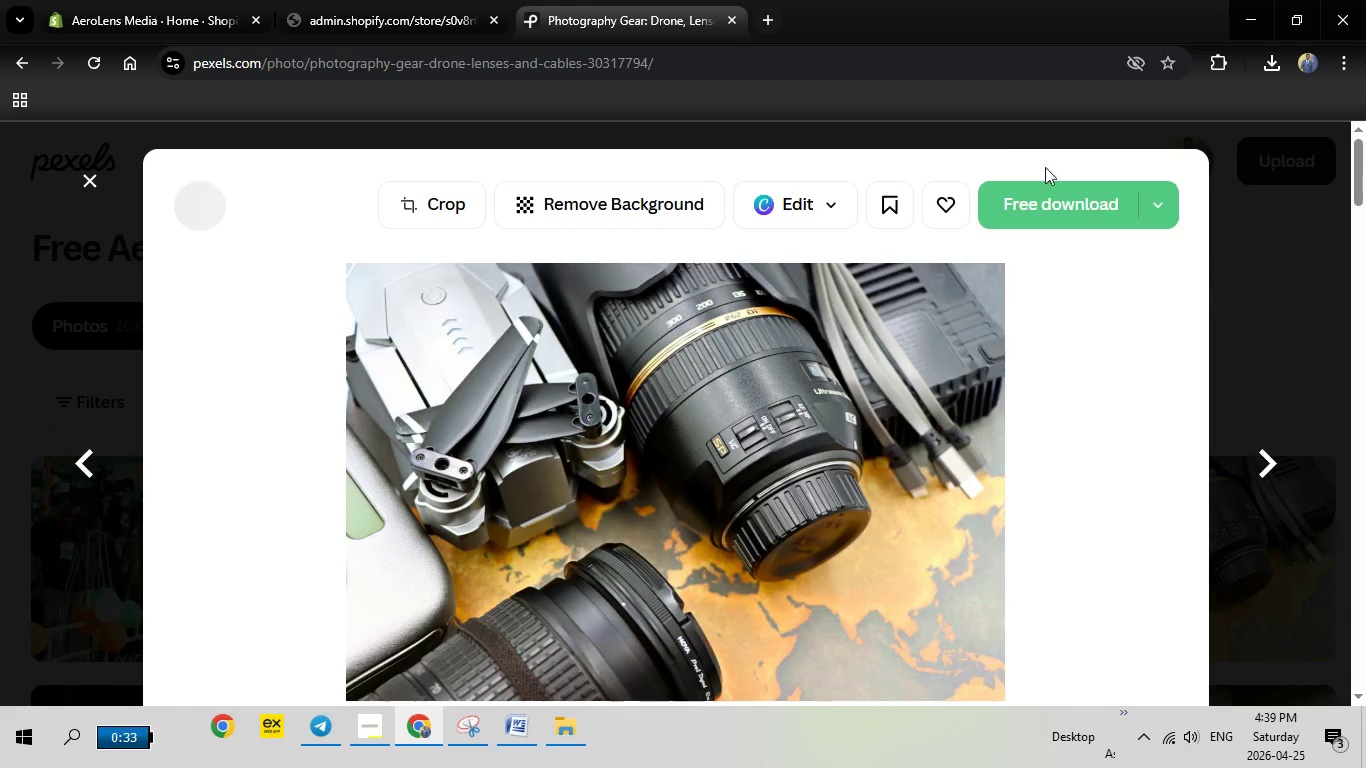 
left_click([1053, 214])
 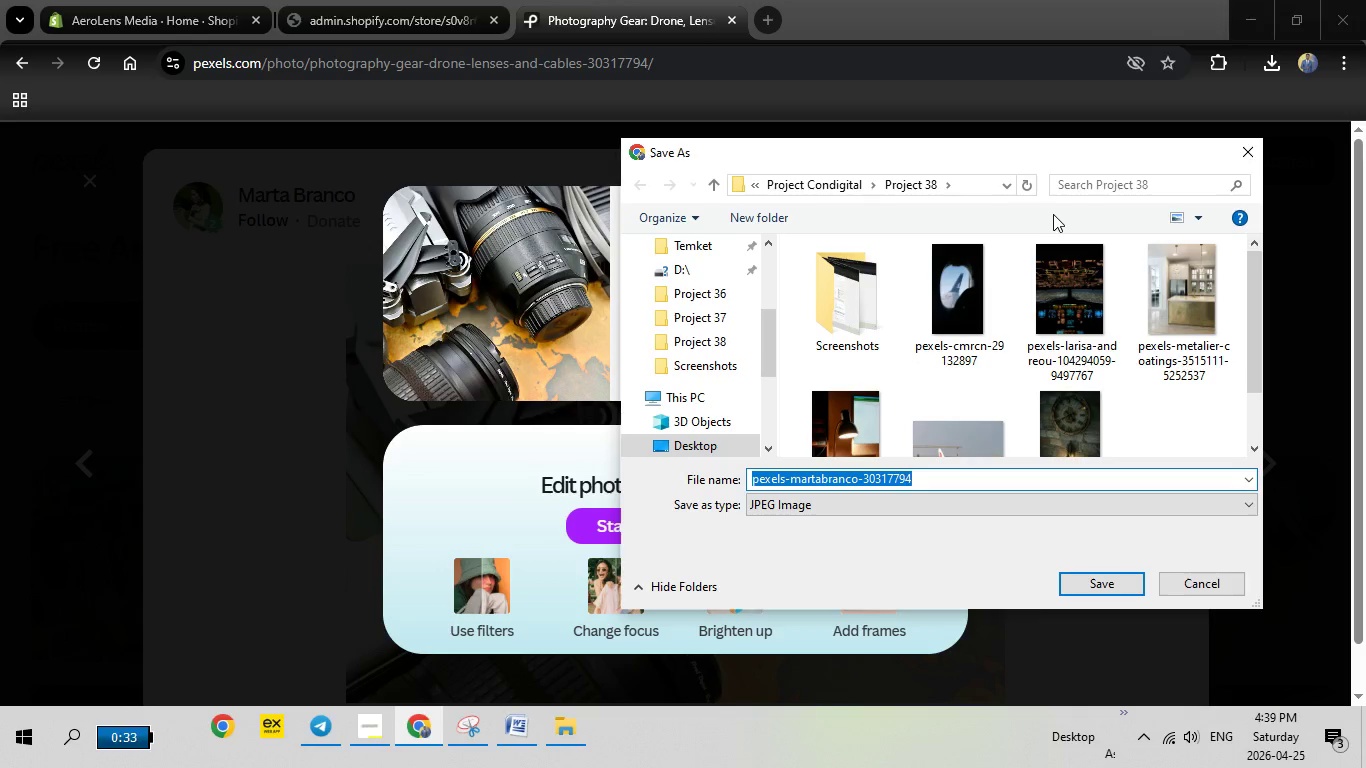 
wait(11.95)
 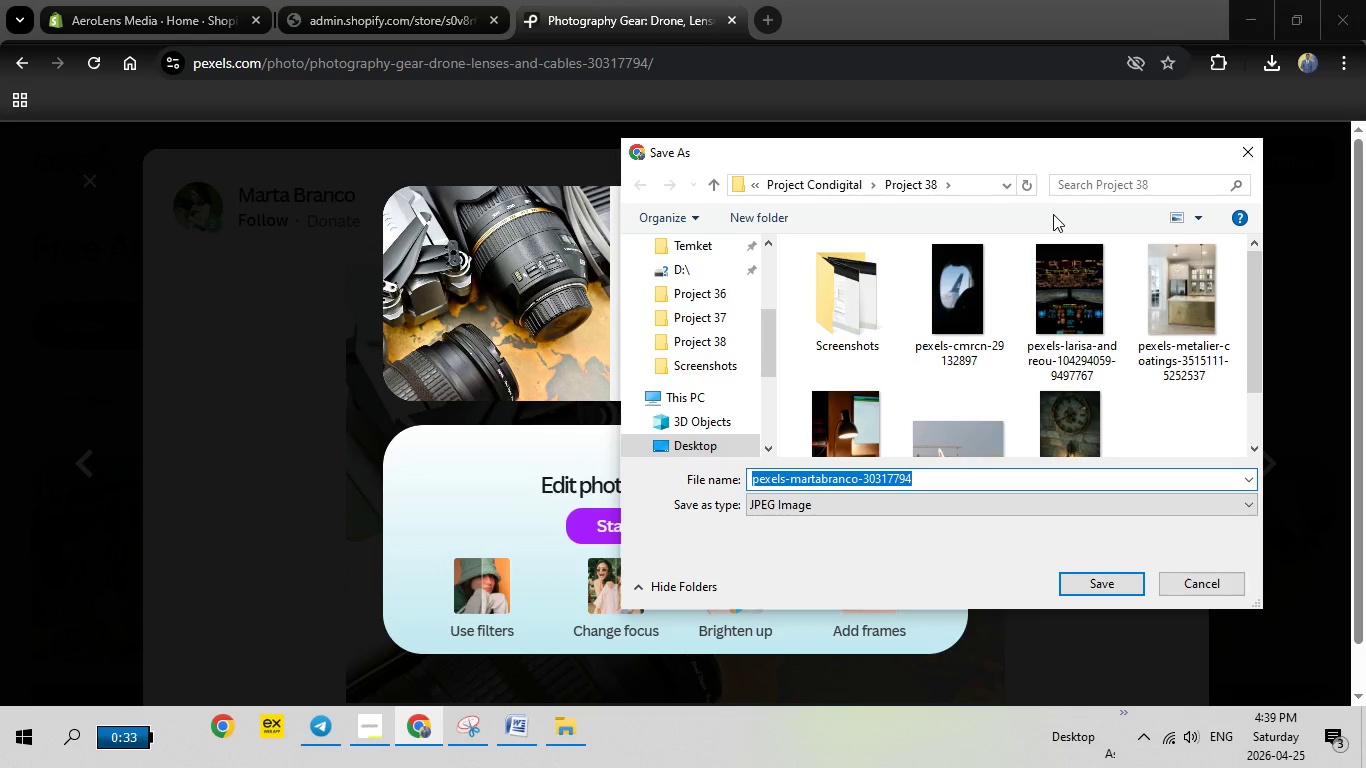 
left_click([849, 181])
 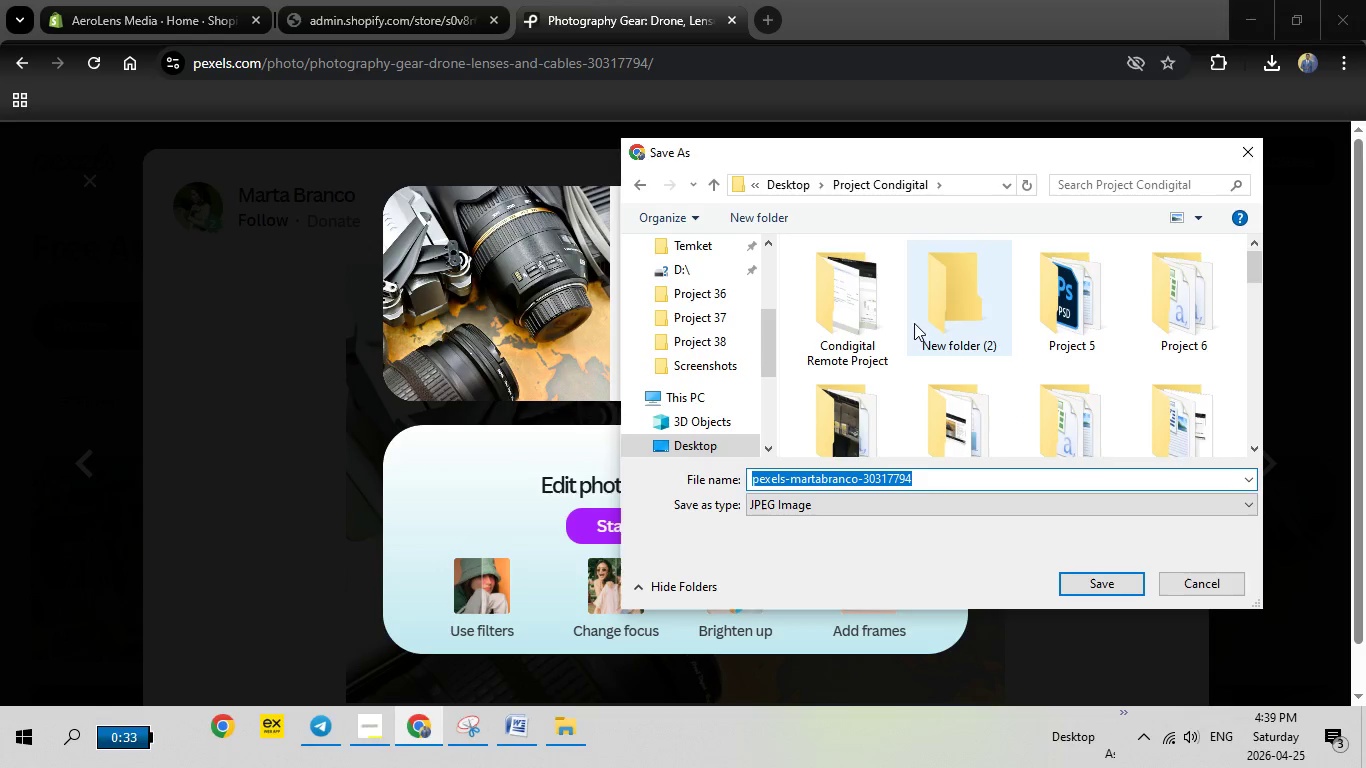 
scroll: coordinate [1093, 402], scroll_direction: down, amount: 28.0
 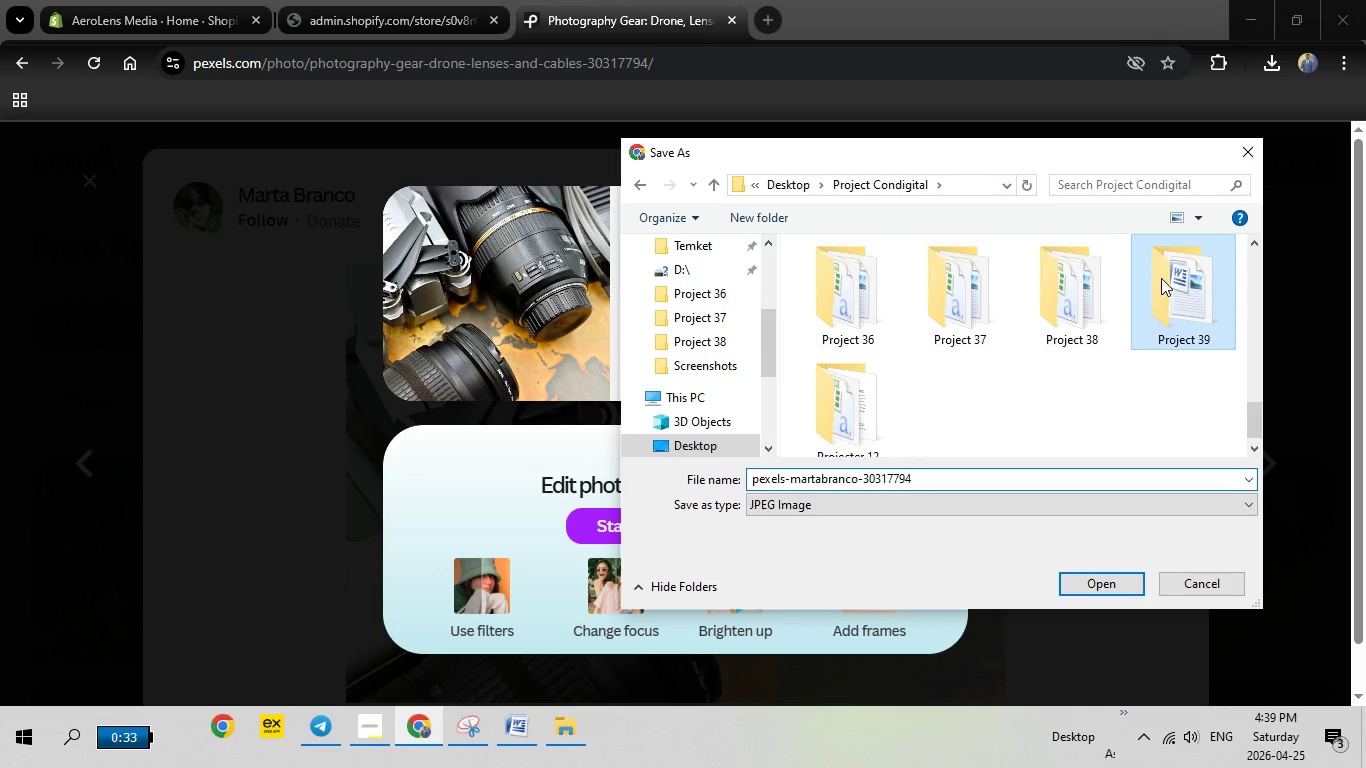 
double_click([1161, 278])
 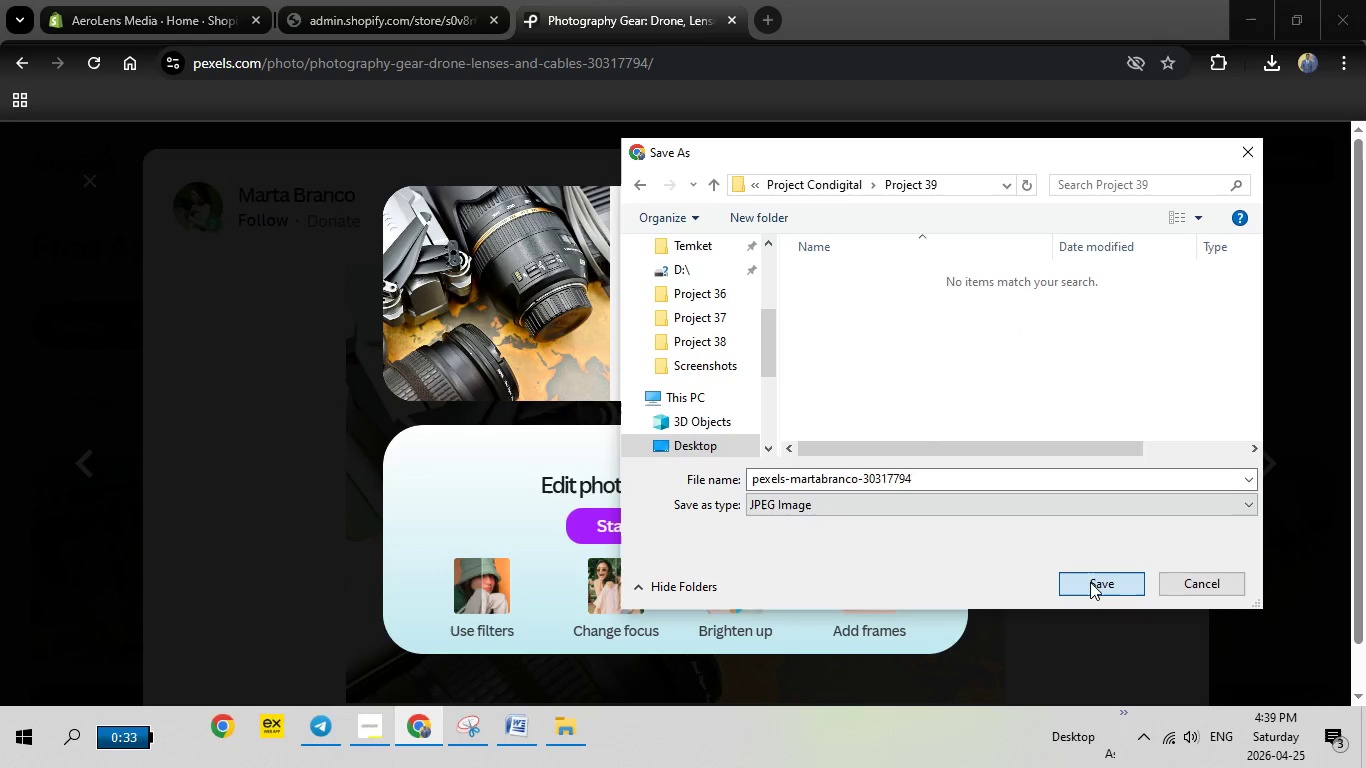 
left_click([1090, 582])
 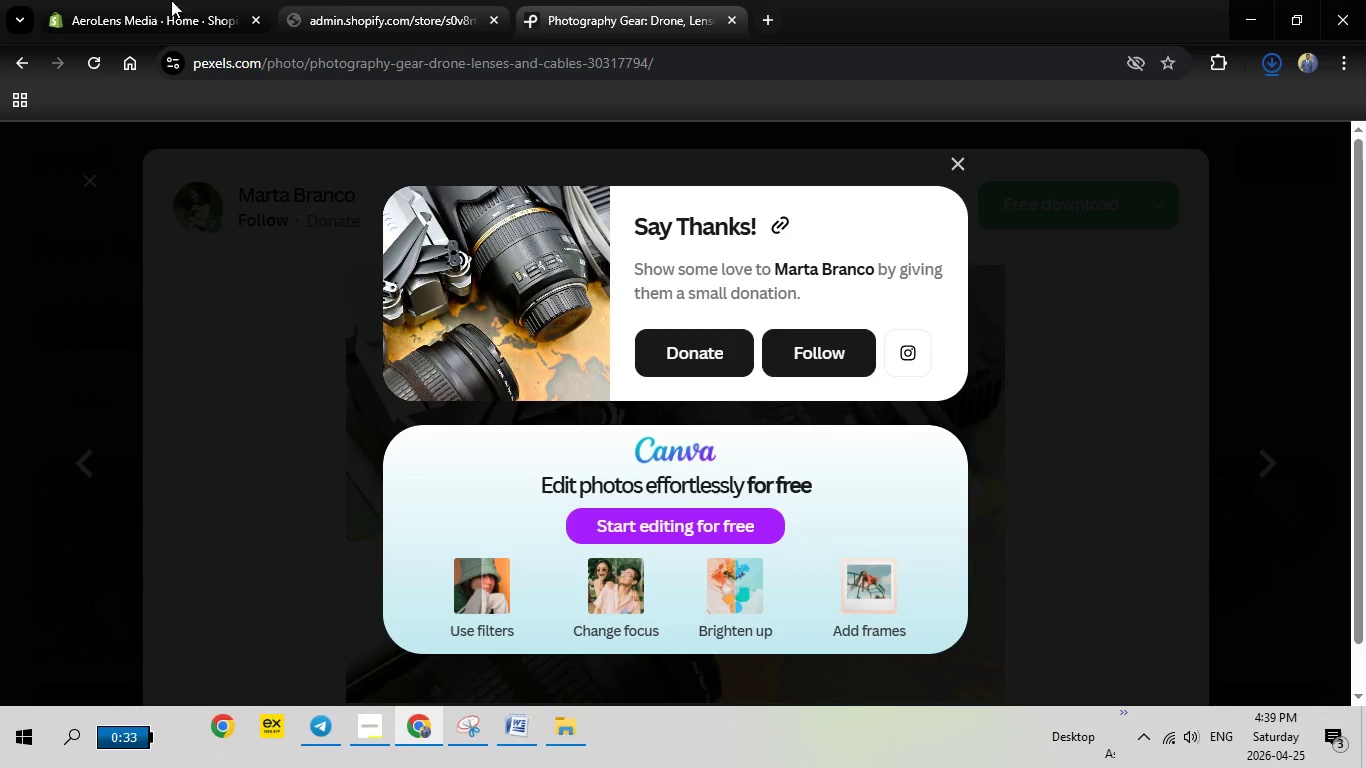 
left_click([106, 0])
 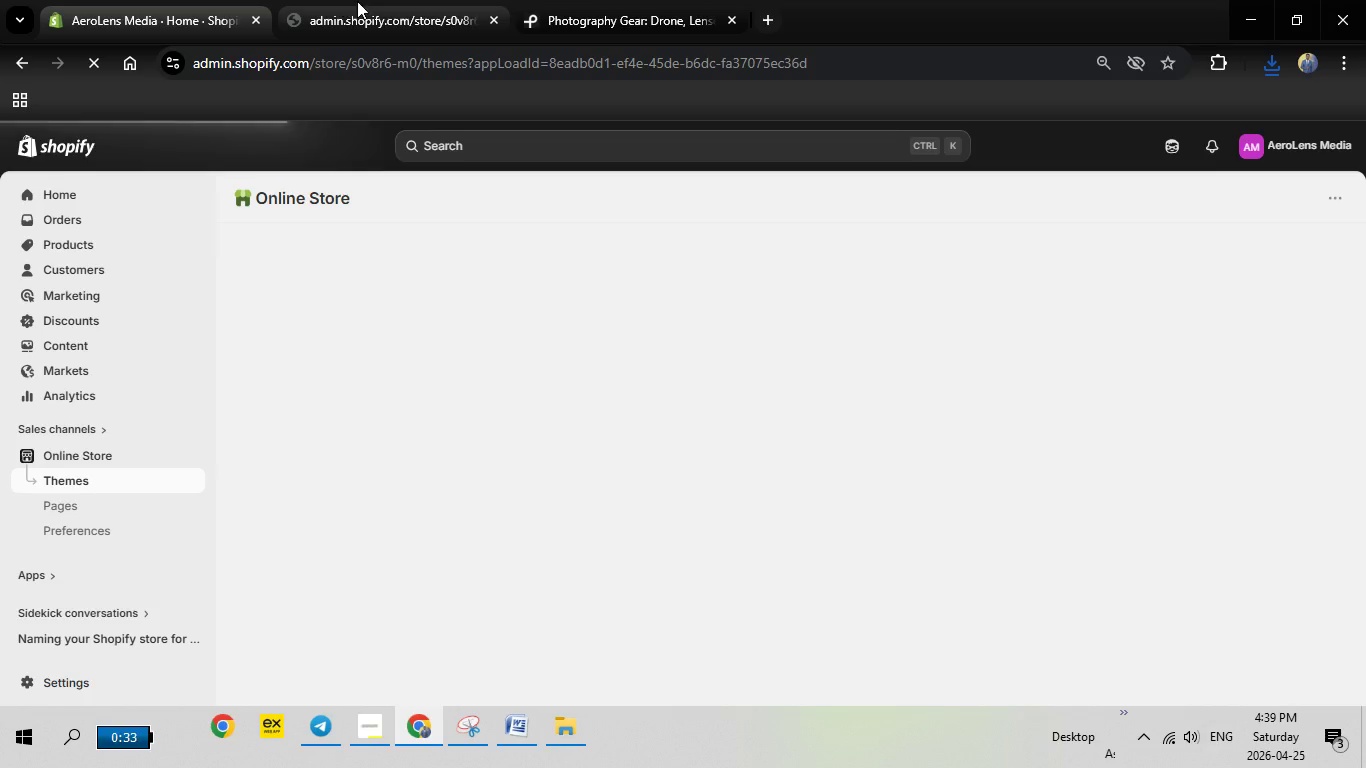 
left_click([428, 17])
 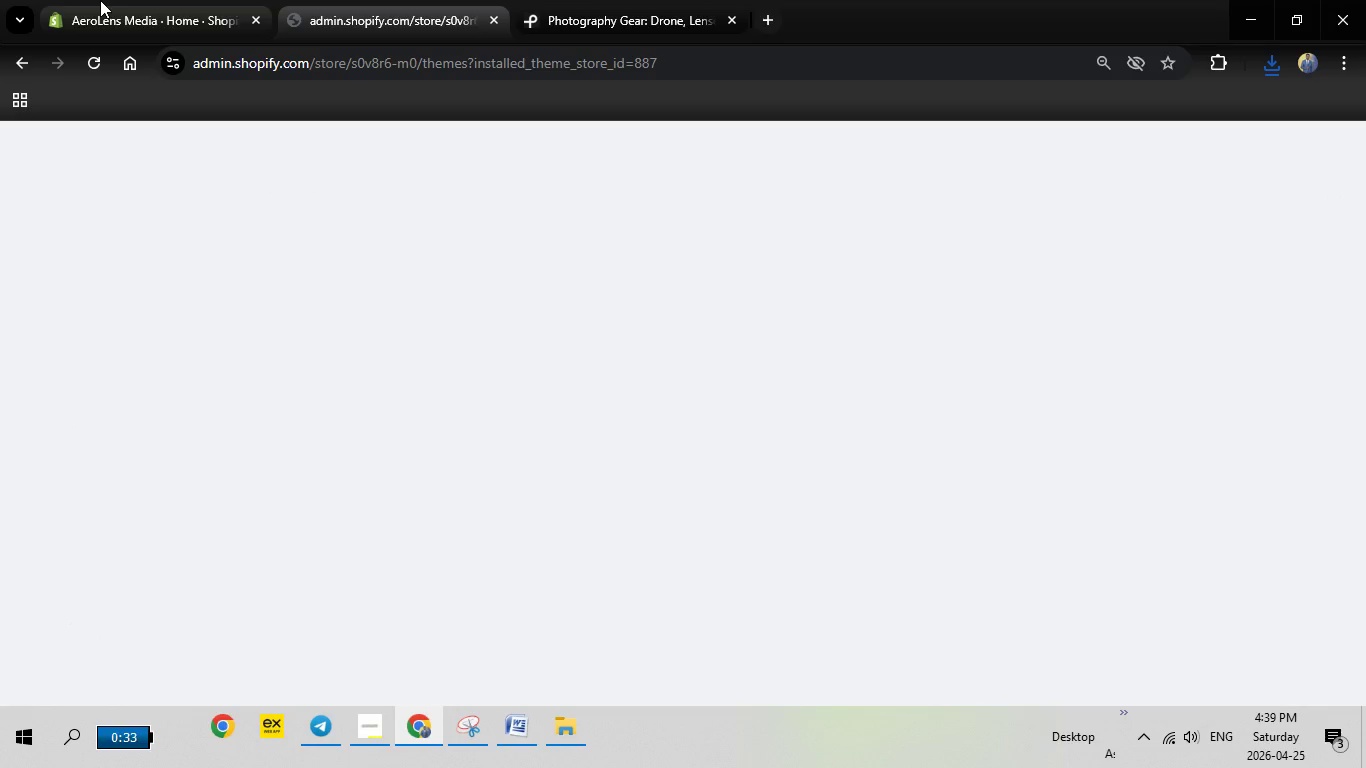 
left_click([100, 0])
 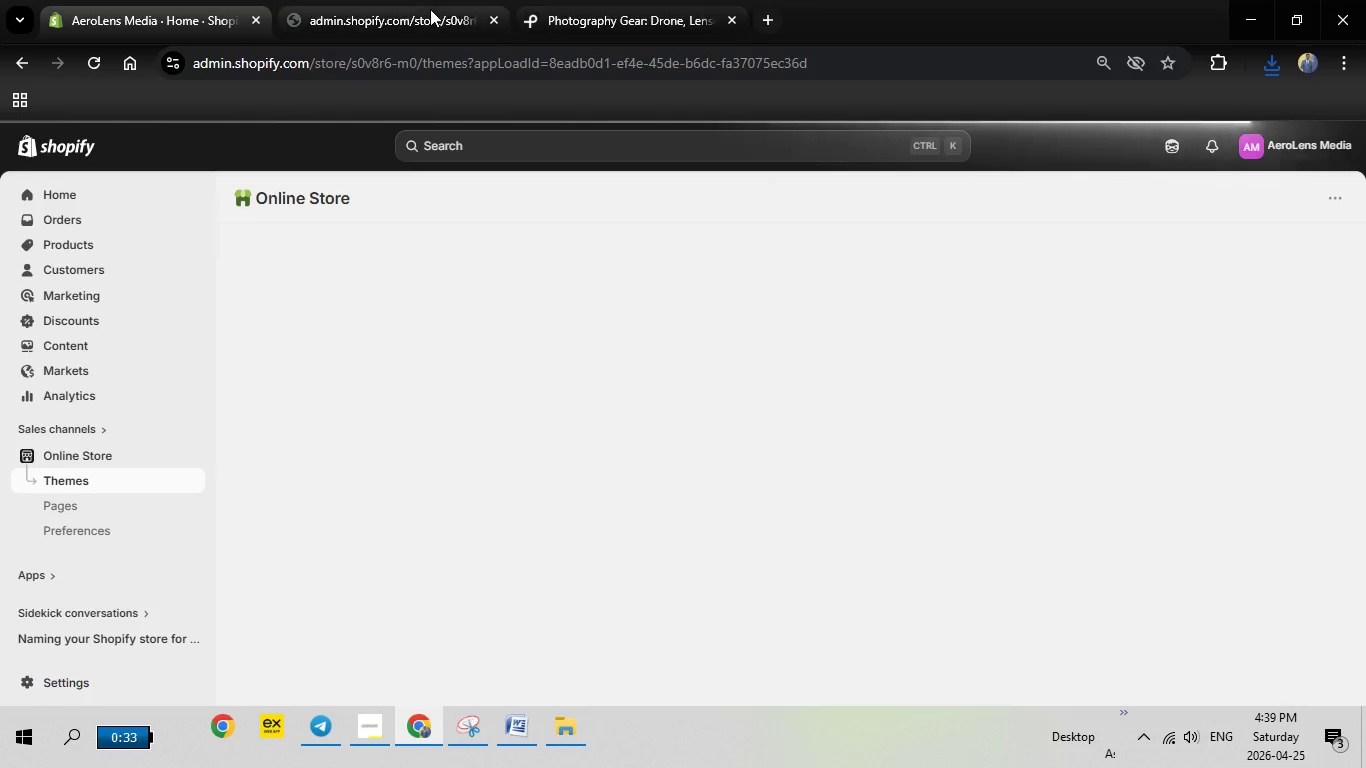 
left_click([411, 0])
 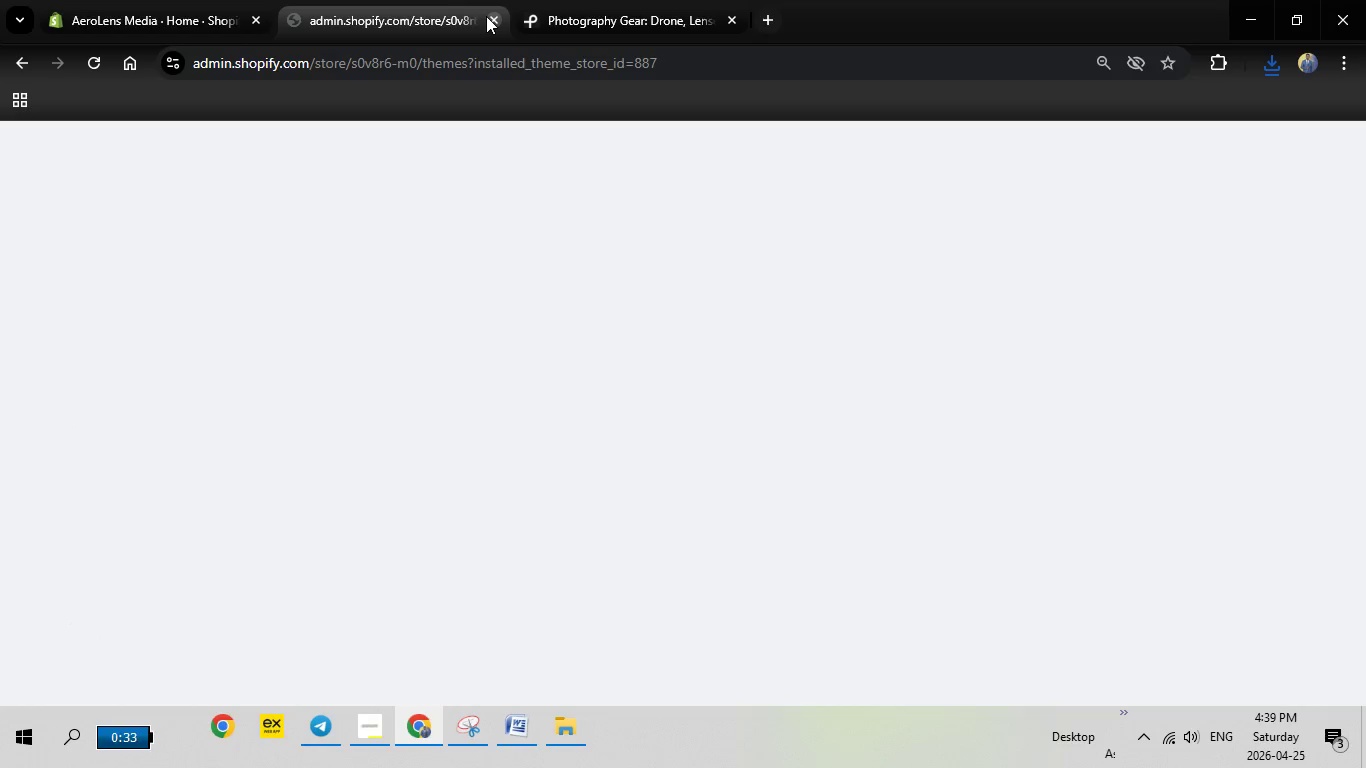 
mouse_move([451, 23])
 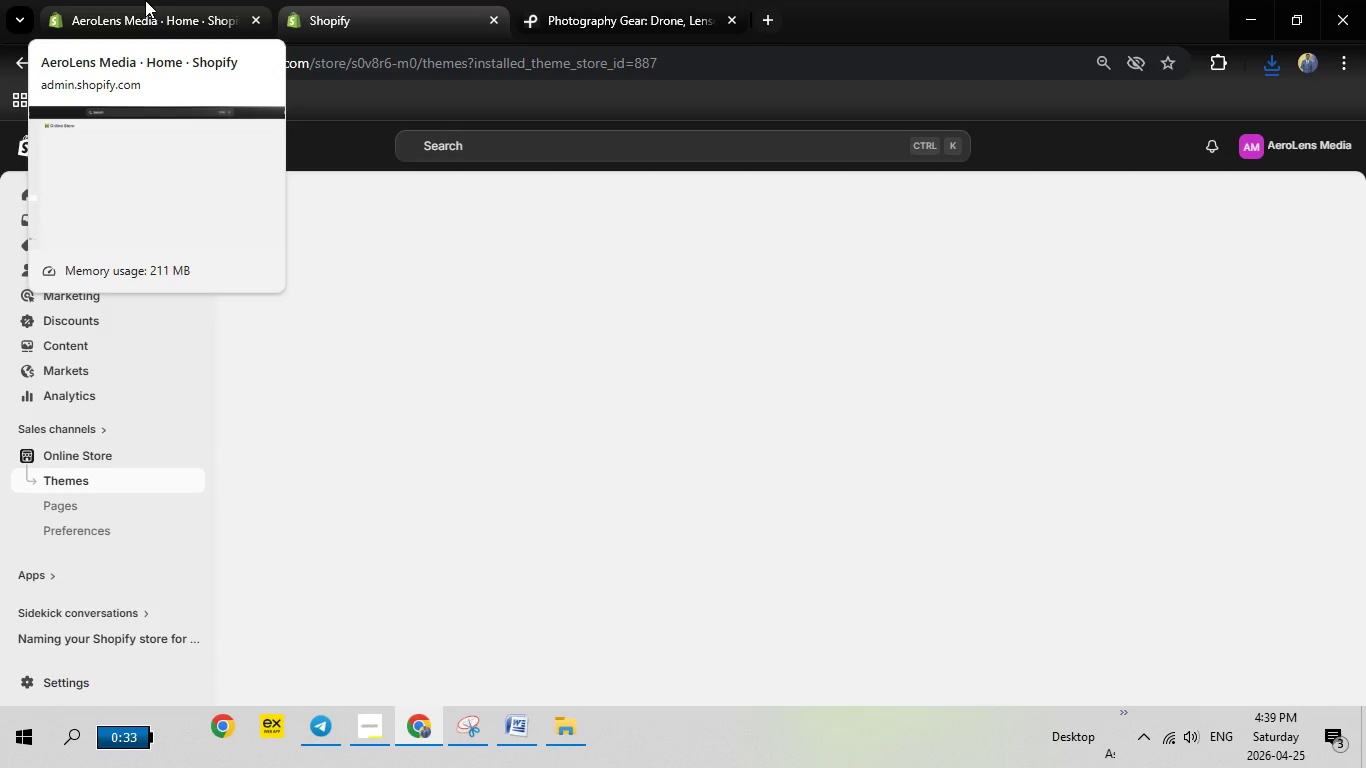 
left_click([145, 0])
 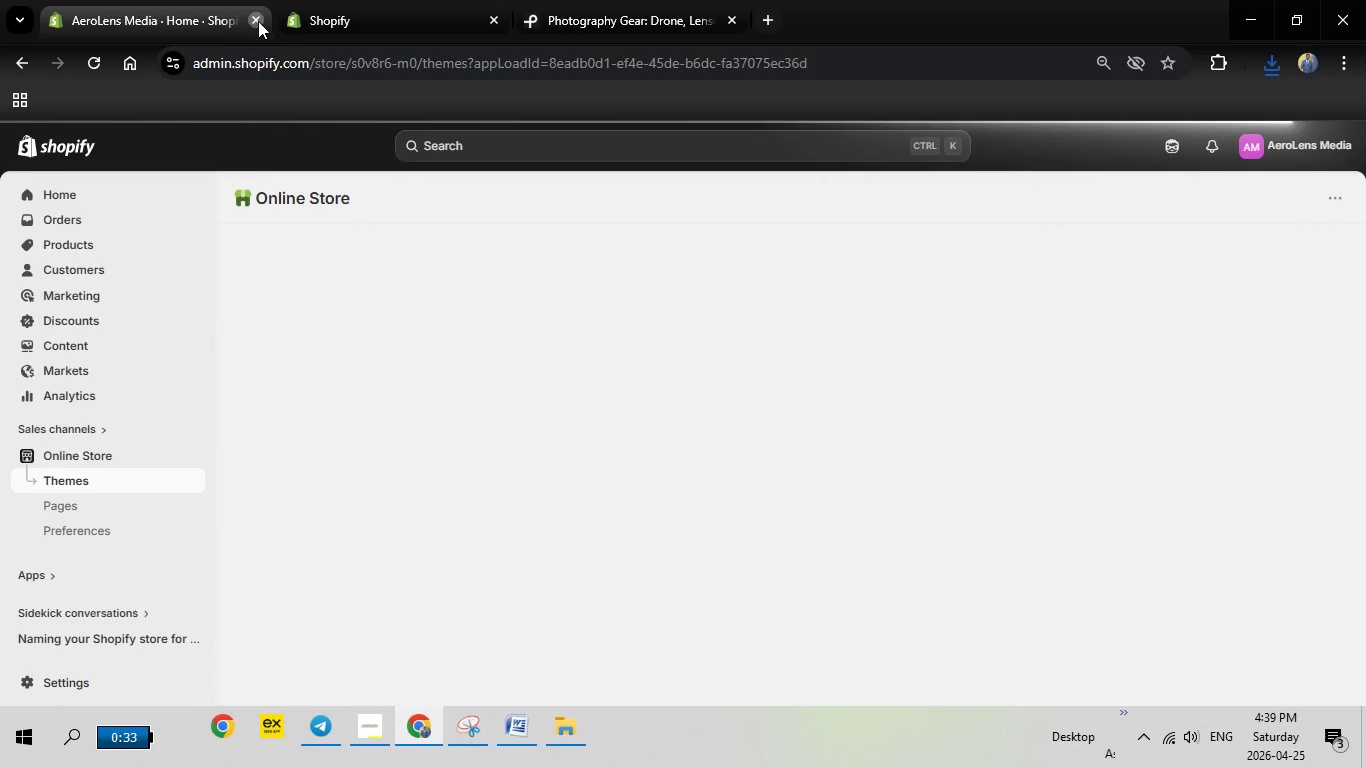 
left_click([258, 21])
 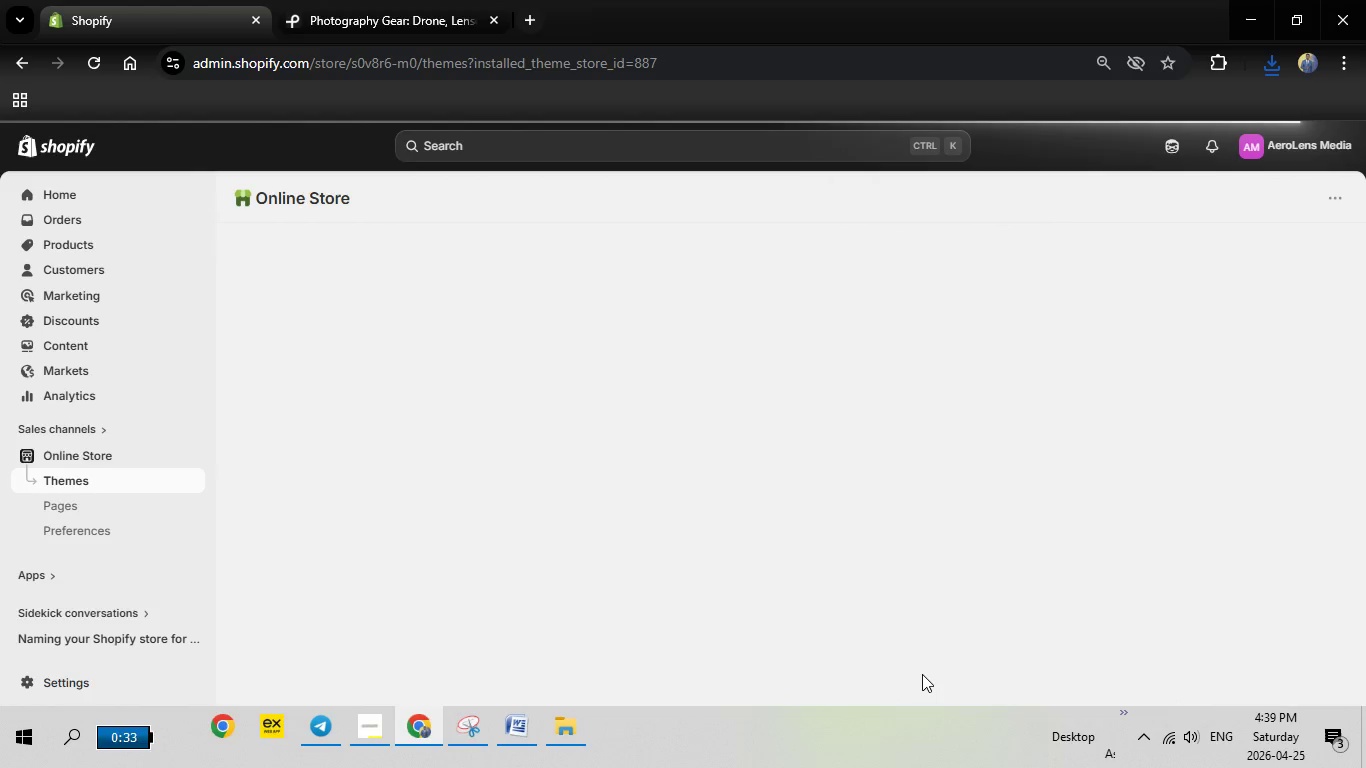 
wait(16.22)
 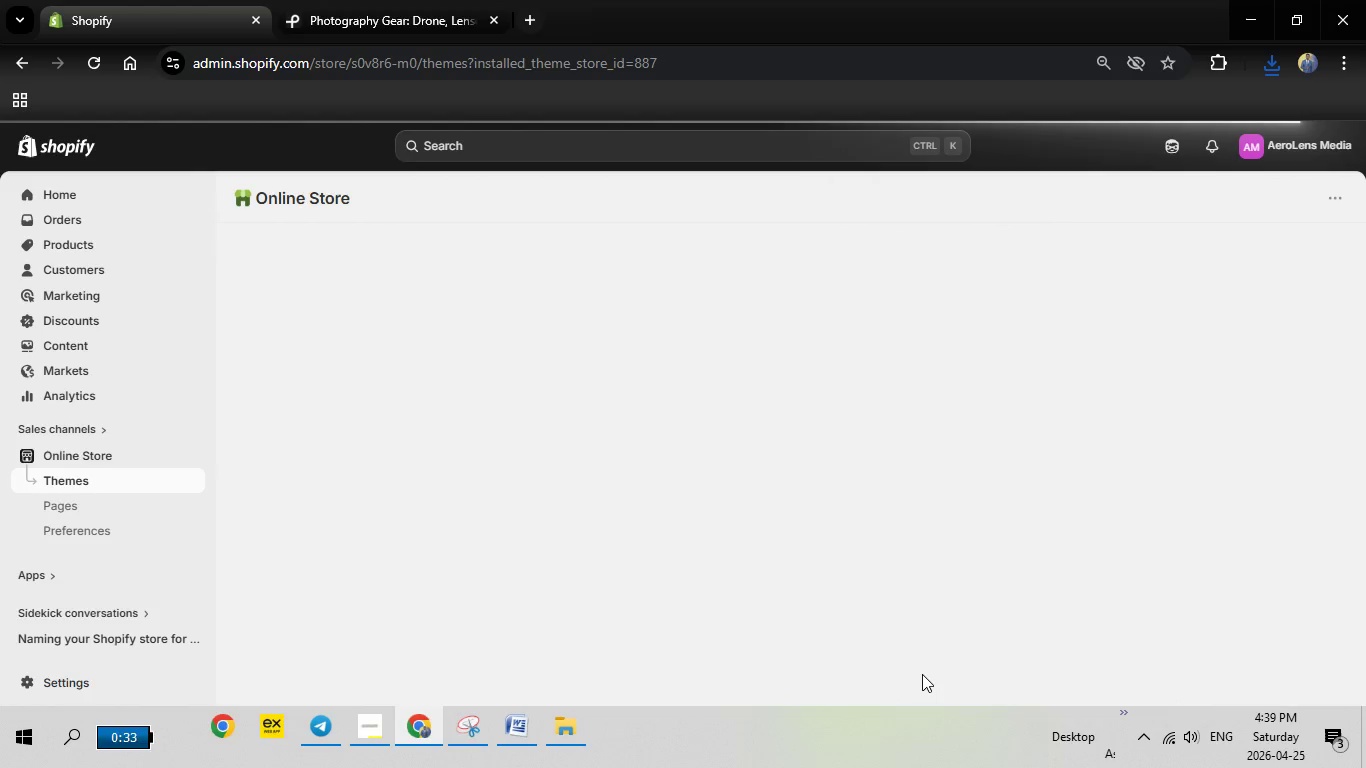 
scroll: coordinate [1090, 519], scroll_direction: down, amount: 5.0
 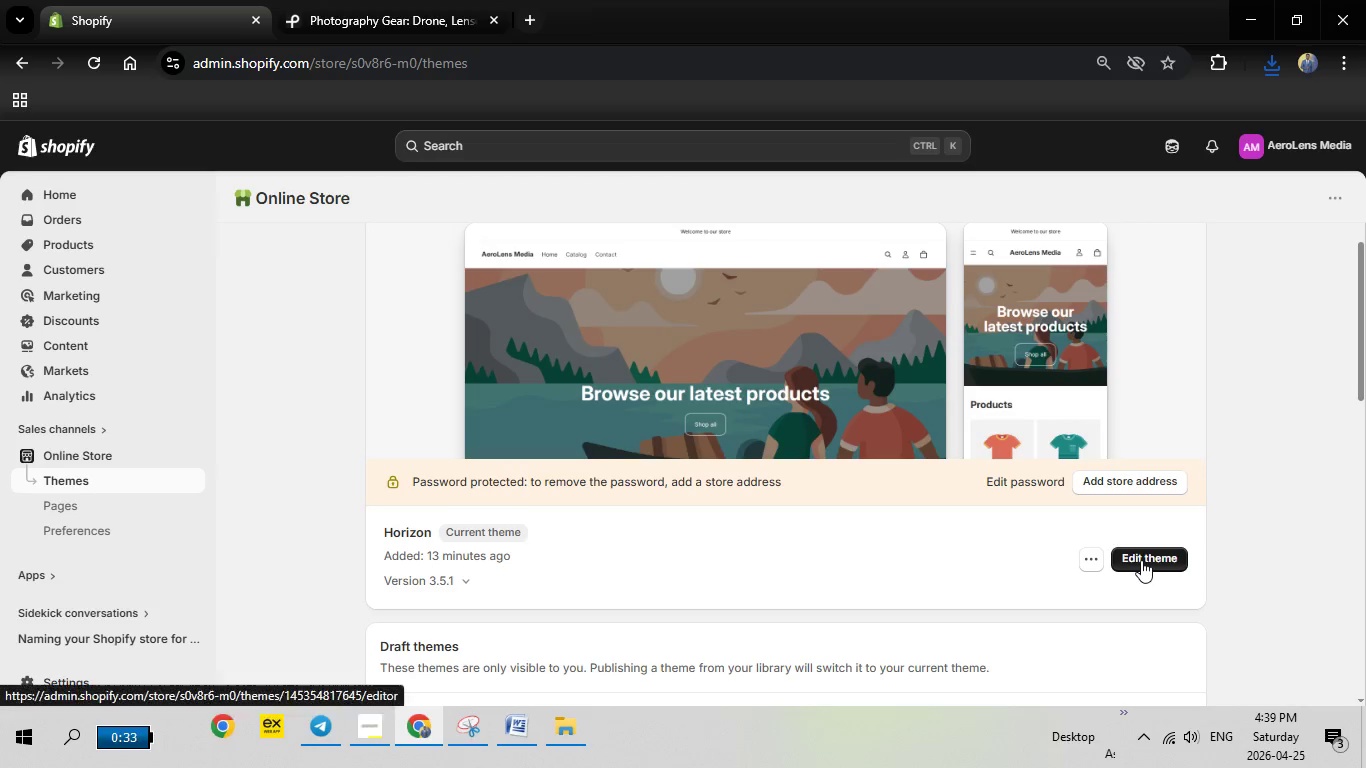 
left_click([1141, 560])
 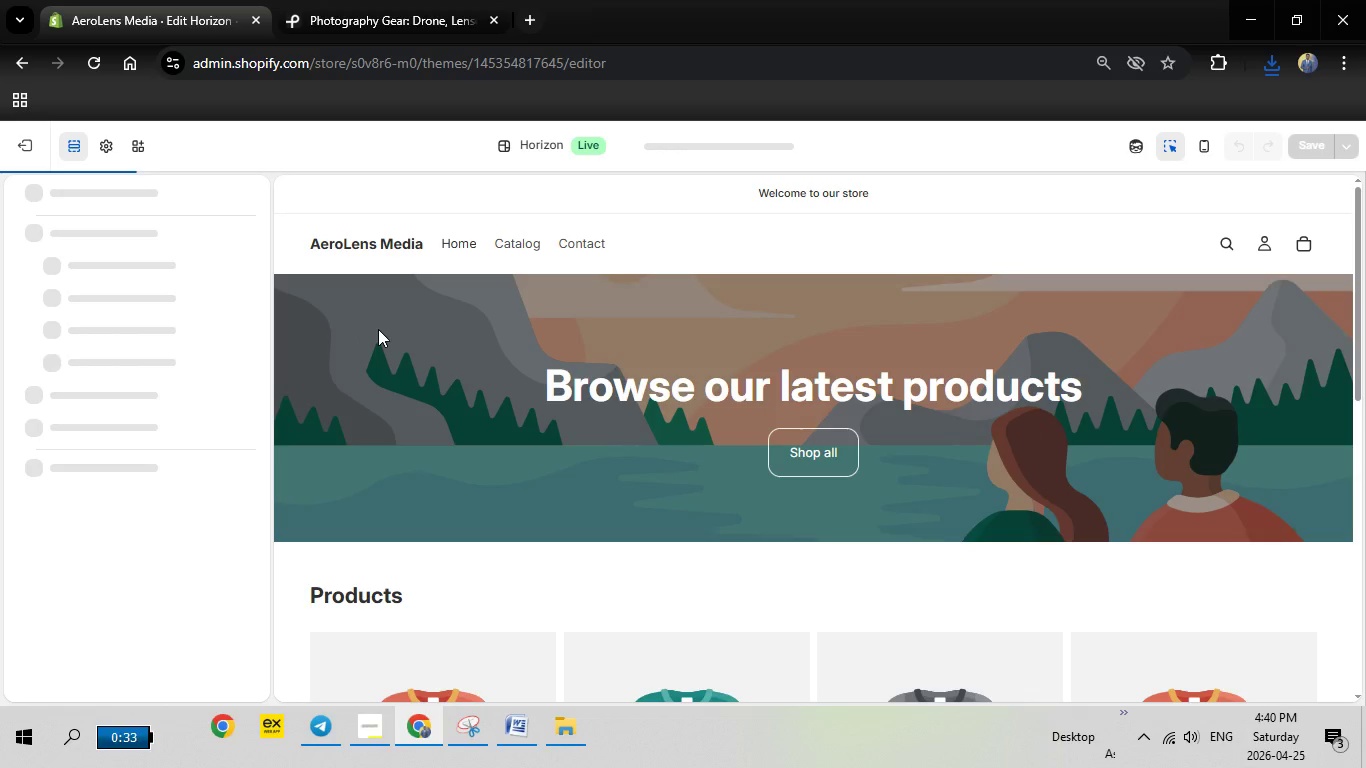 
wait(13.72)
 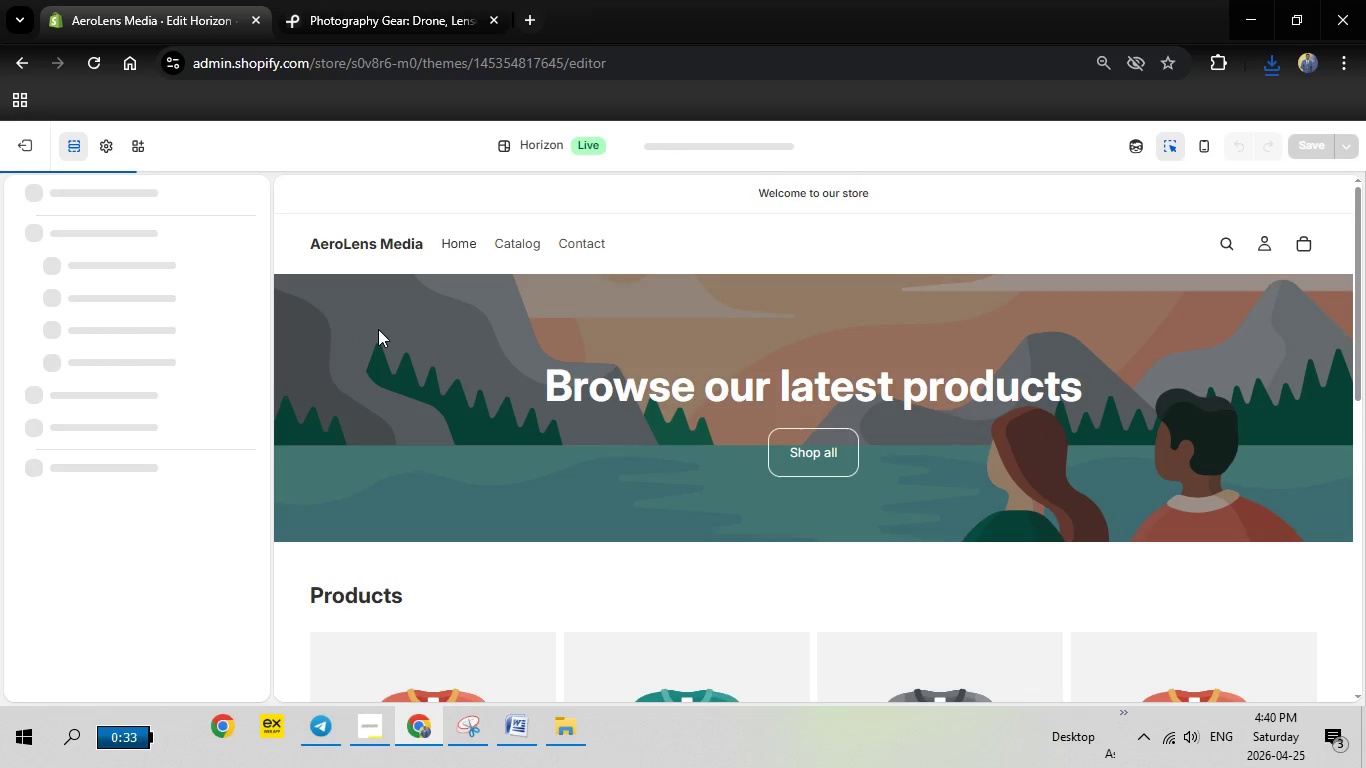 
left_click([654, 344])
 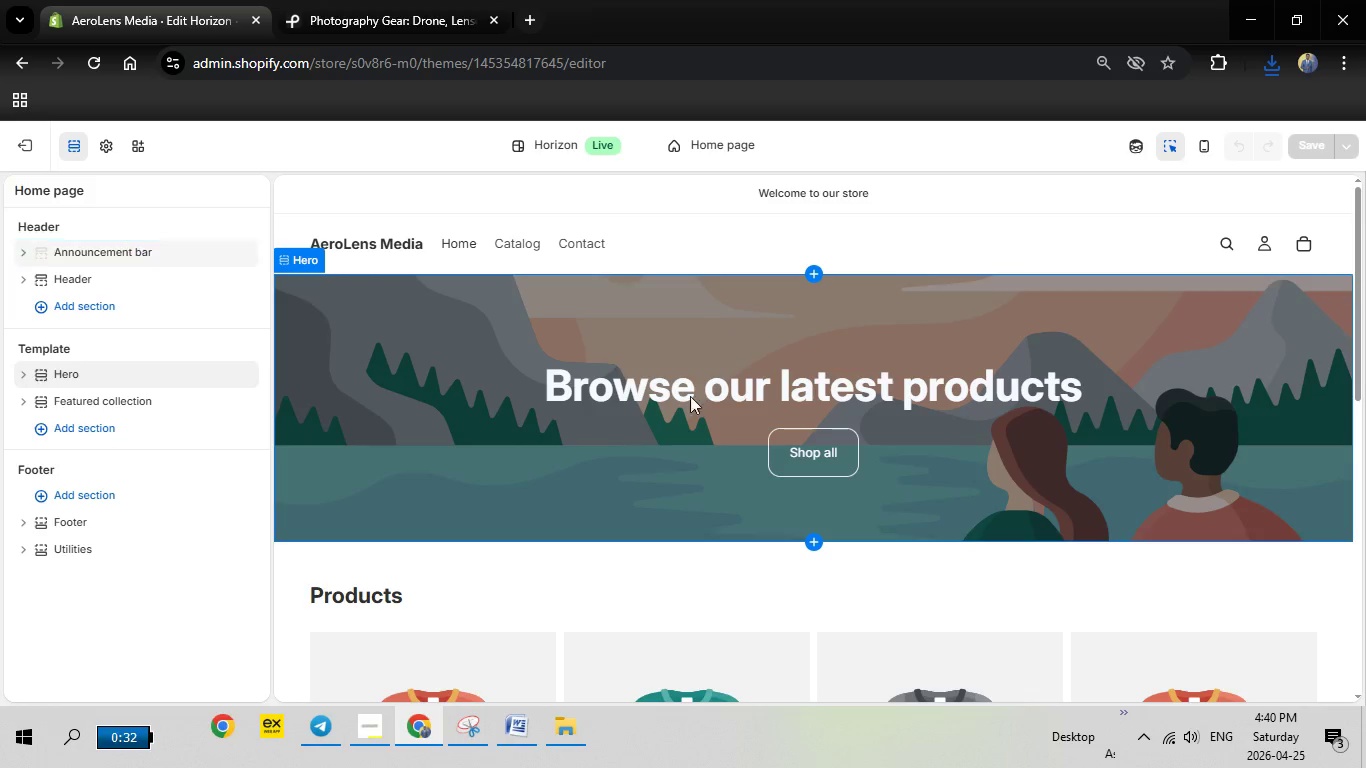 
wait(7.69)
 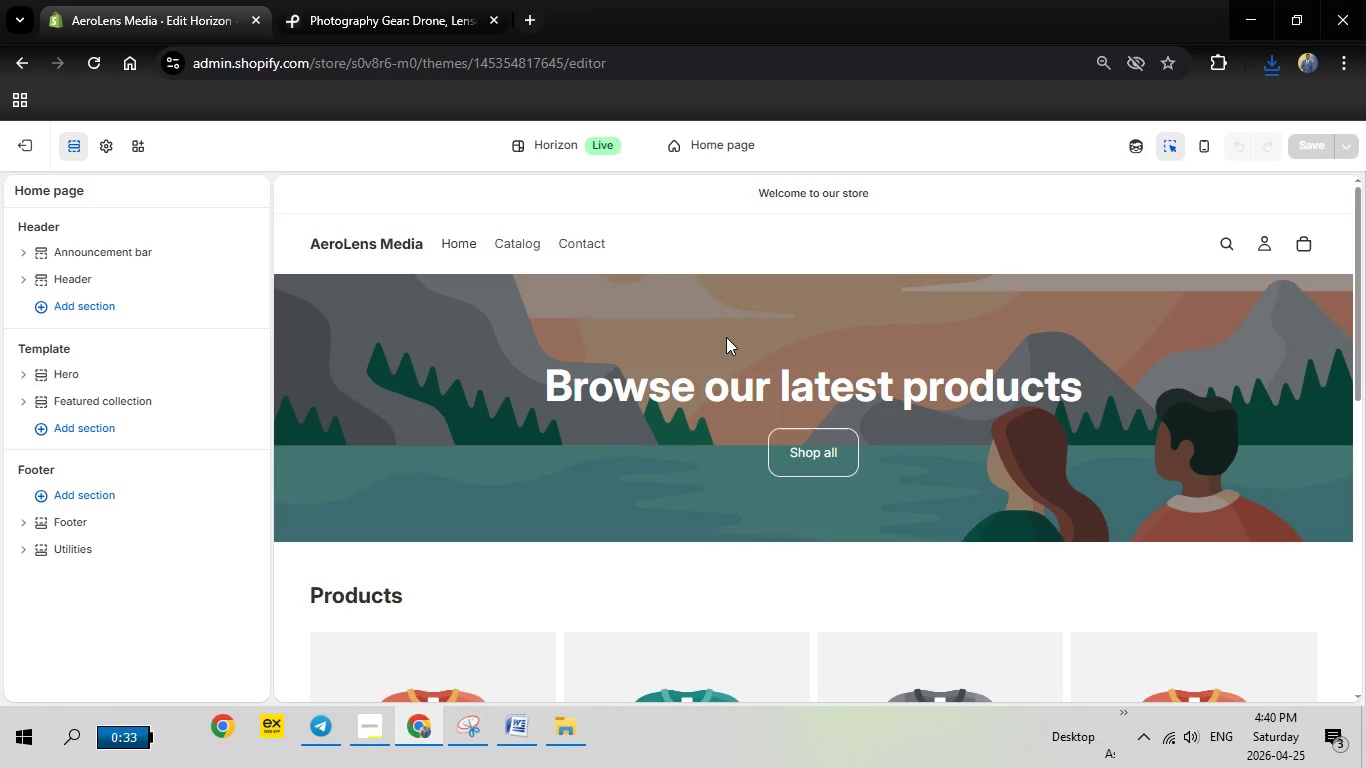 
left_click([469, 337])
 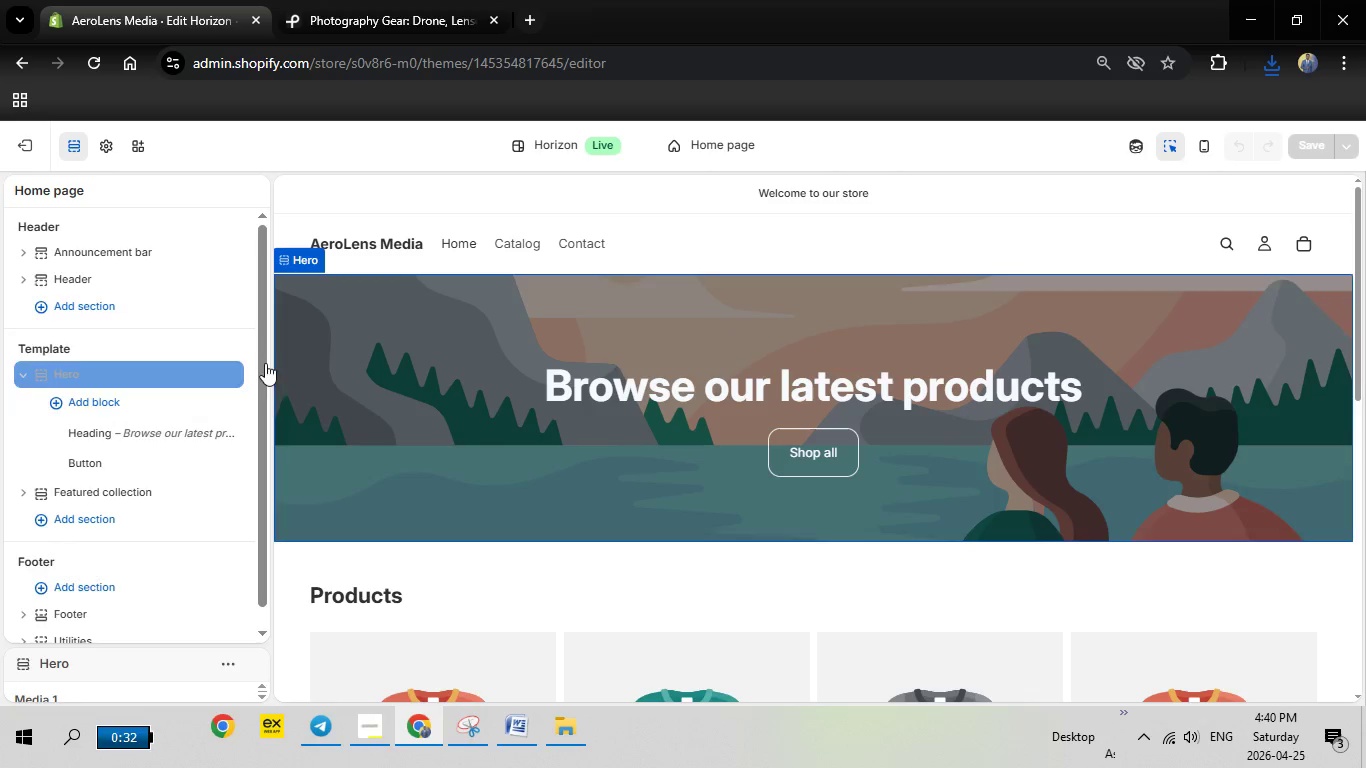 
mouse_move([175, 388])
 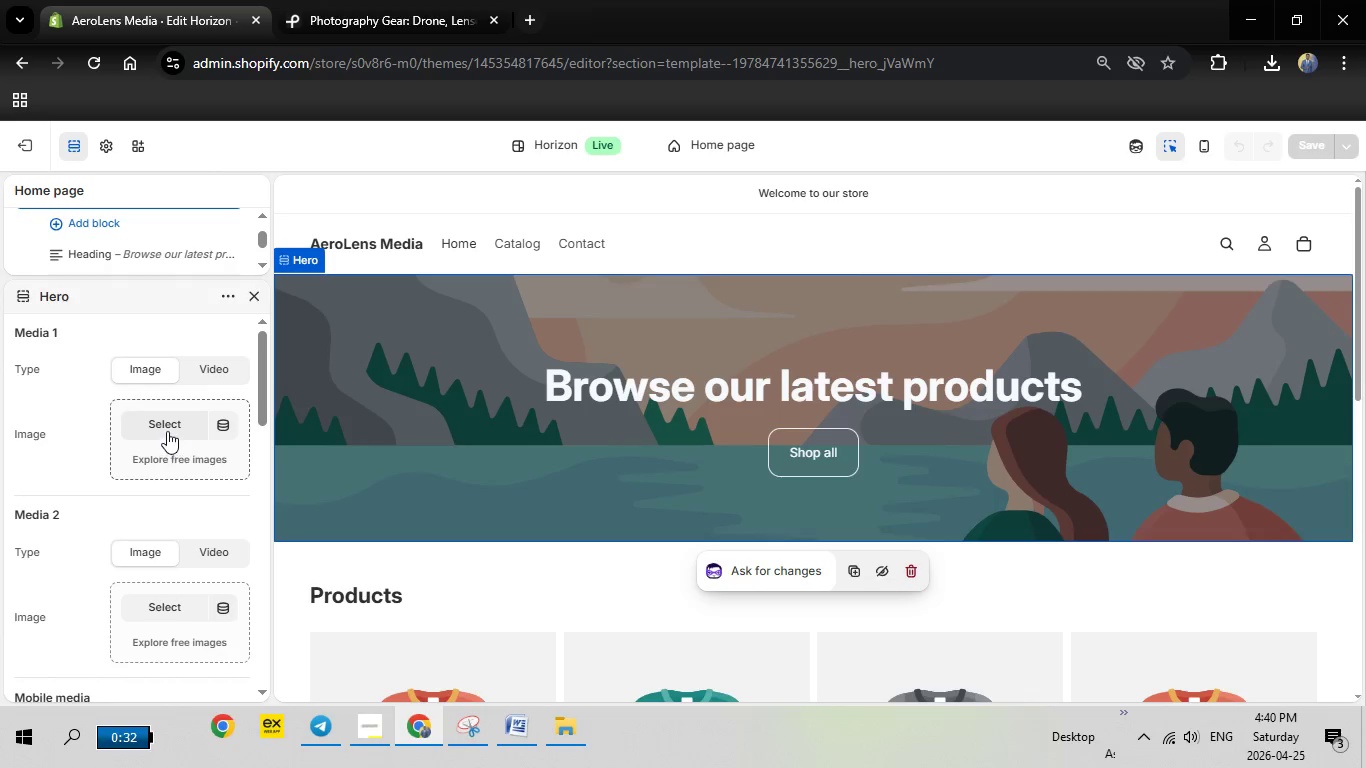 
left_click([165, 417])
 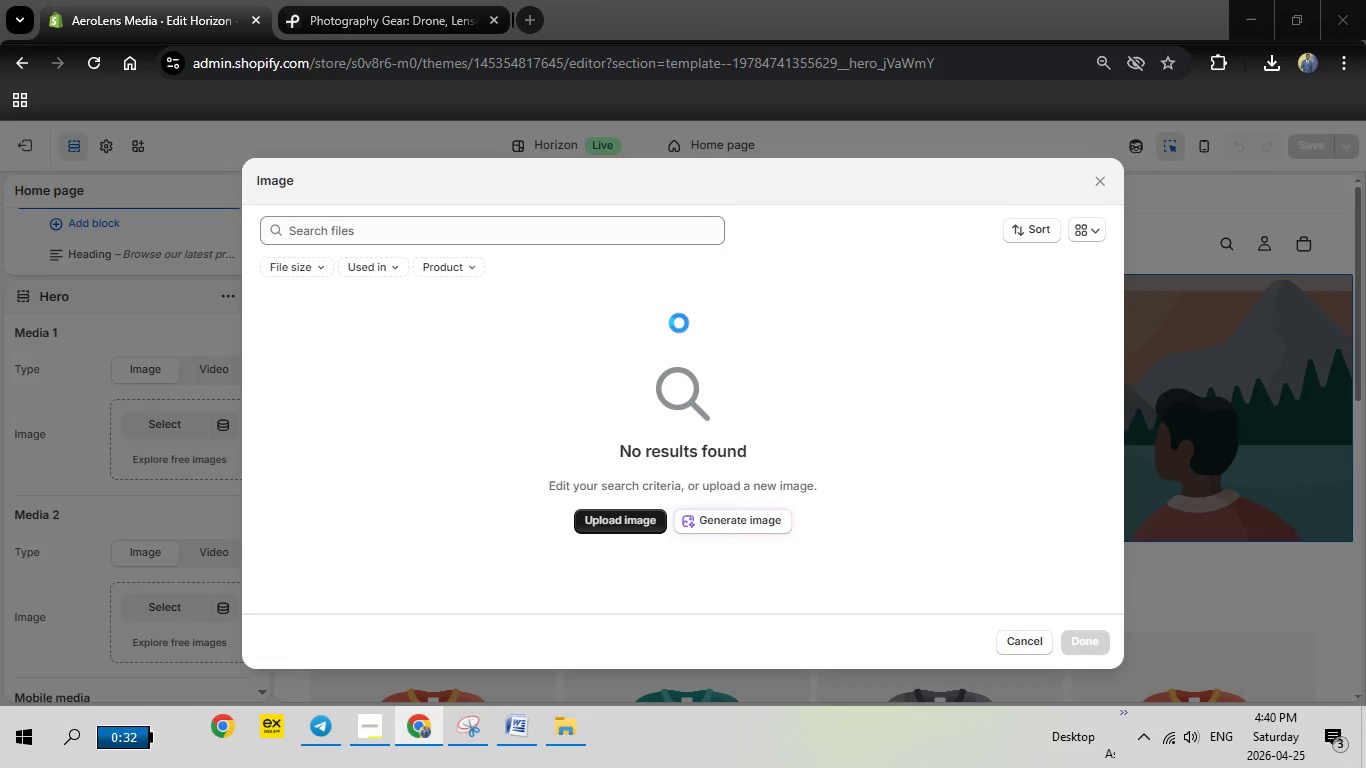 
wait(10.64)
 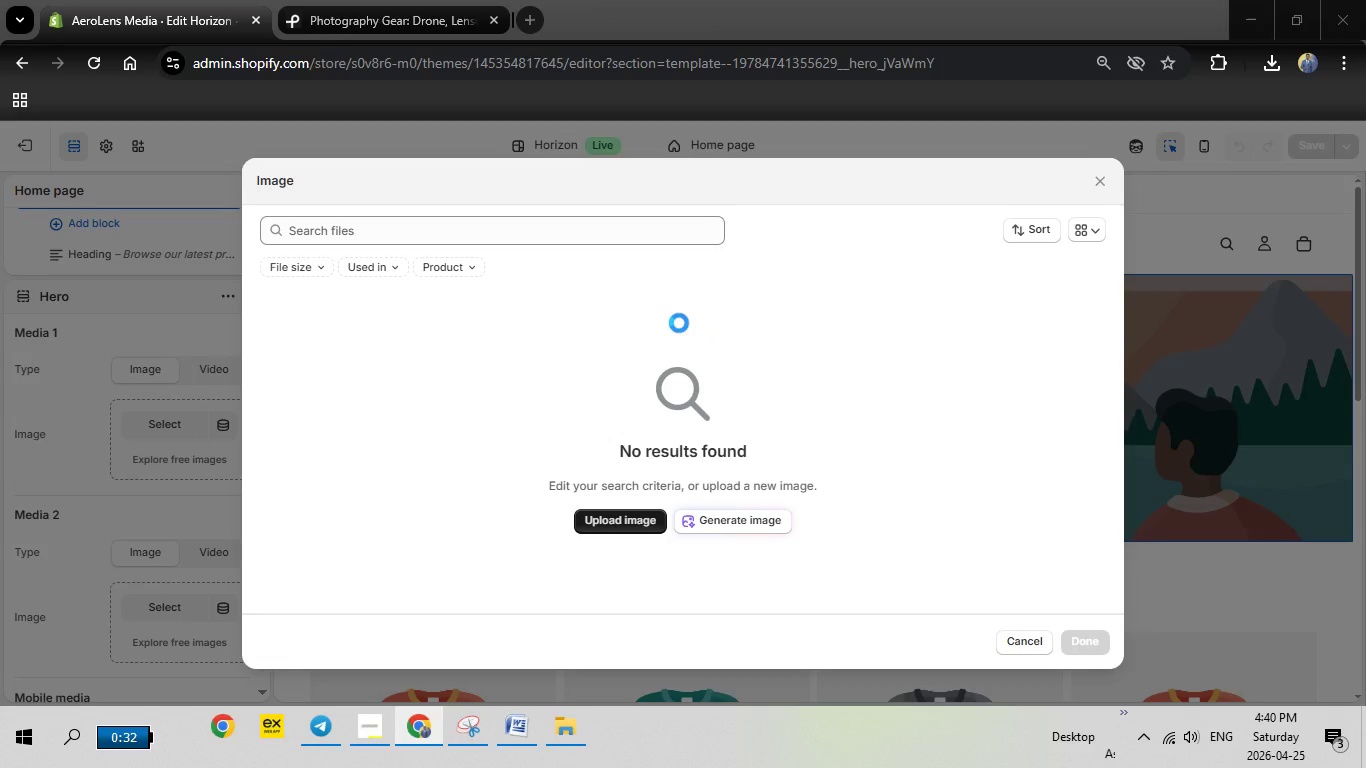 
left_click([838, 178])
 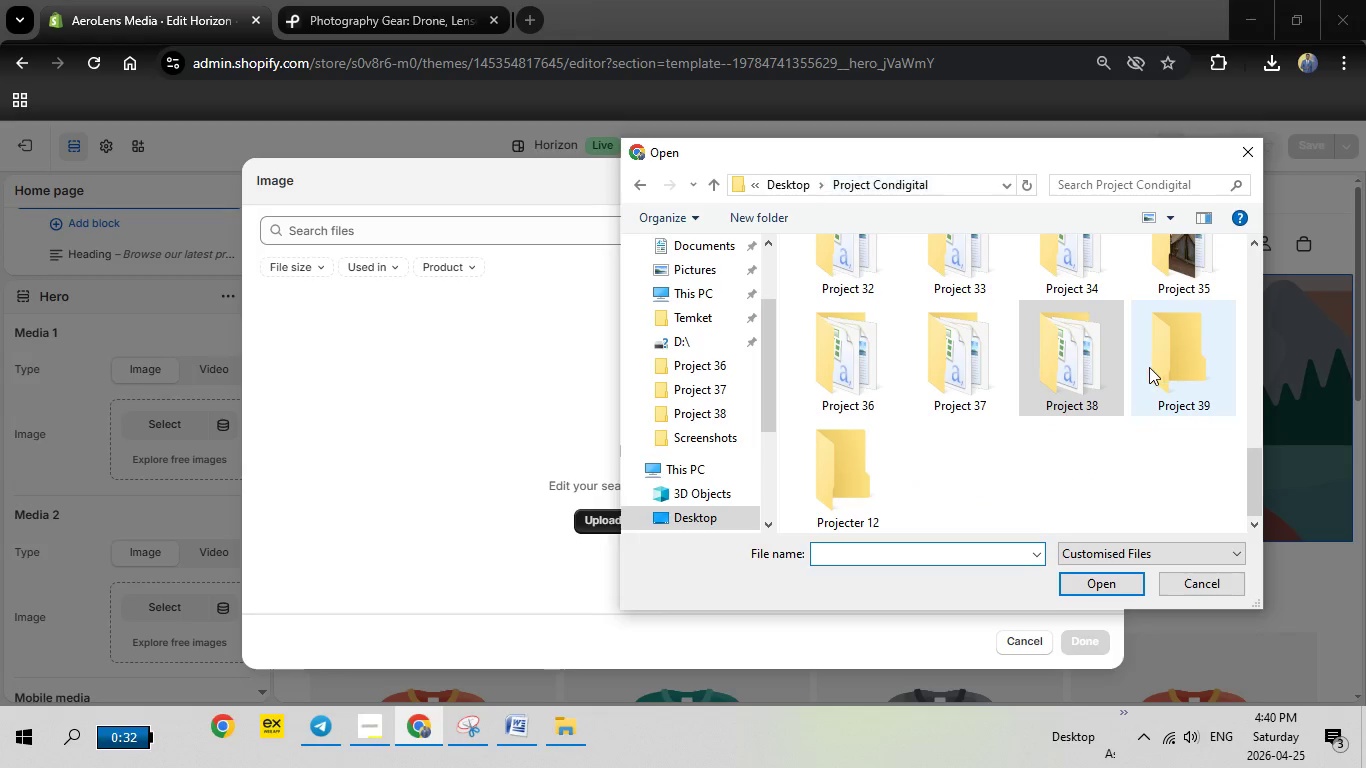 
scroll: coordinate [1138, 364], scroll_direction: down, amount: 16.0
 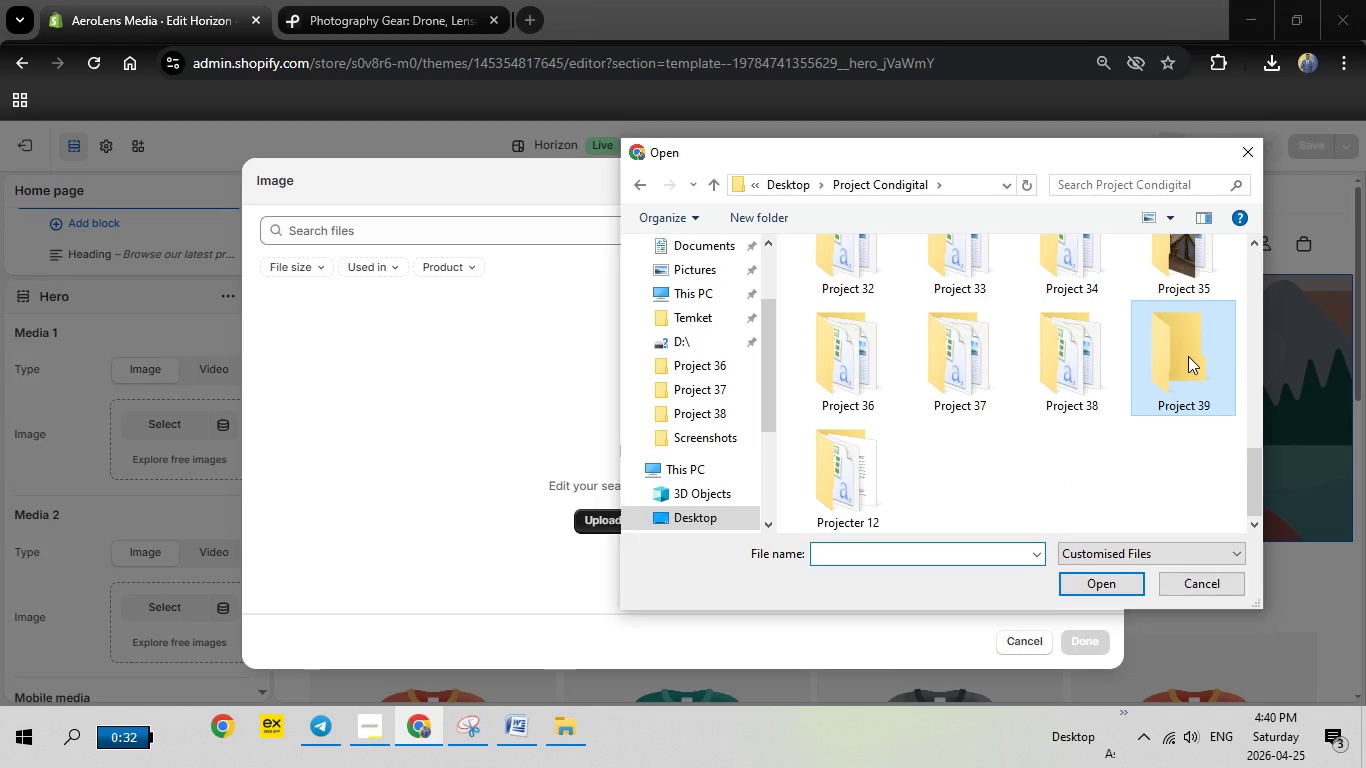 
double_click([1188, 356])
 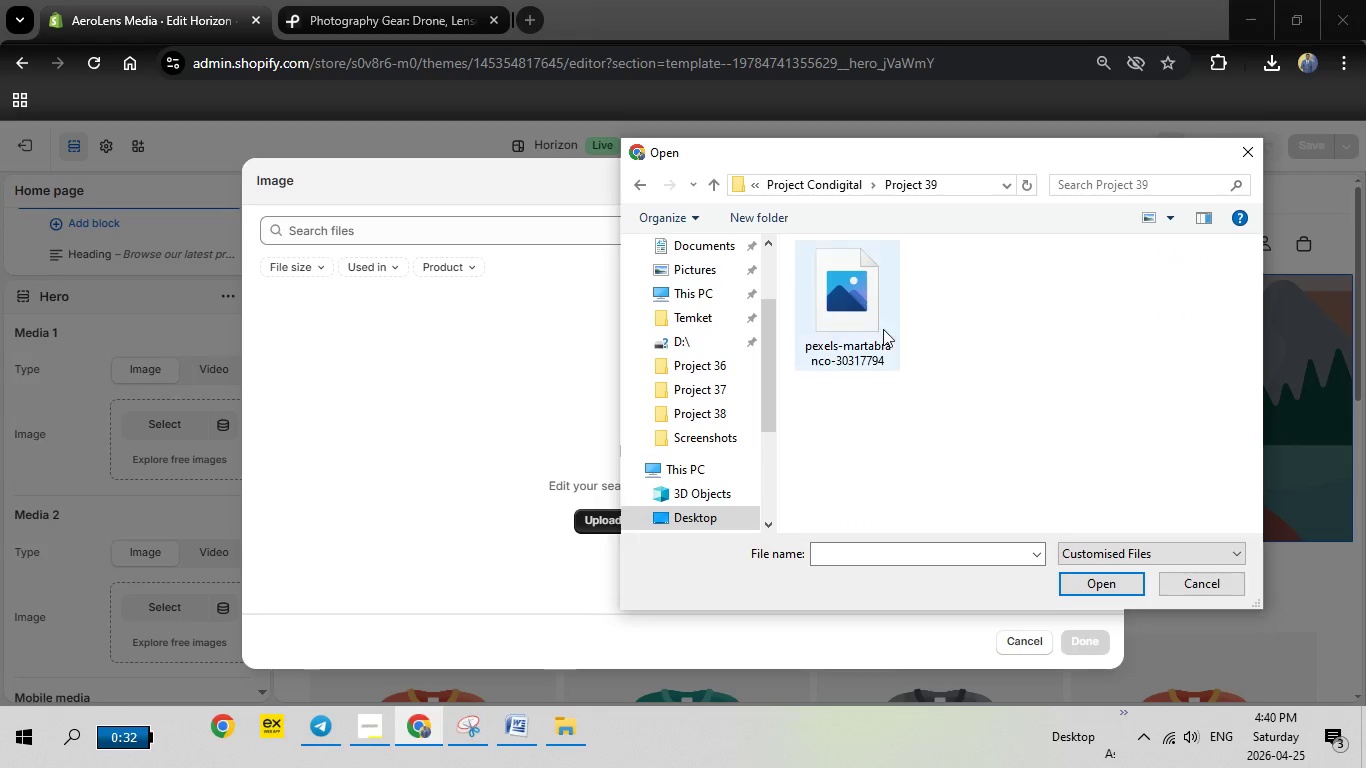 
mouse_move([882, 329])
 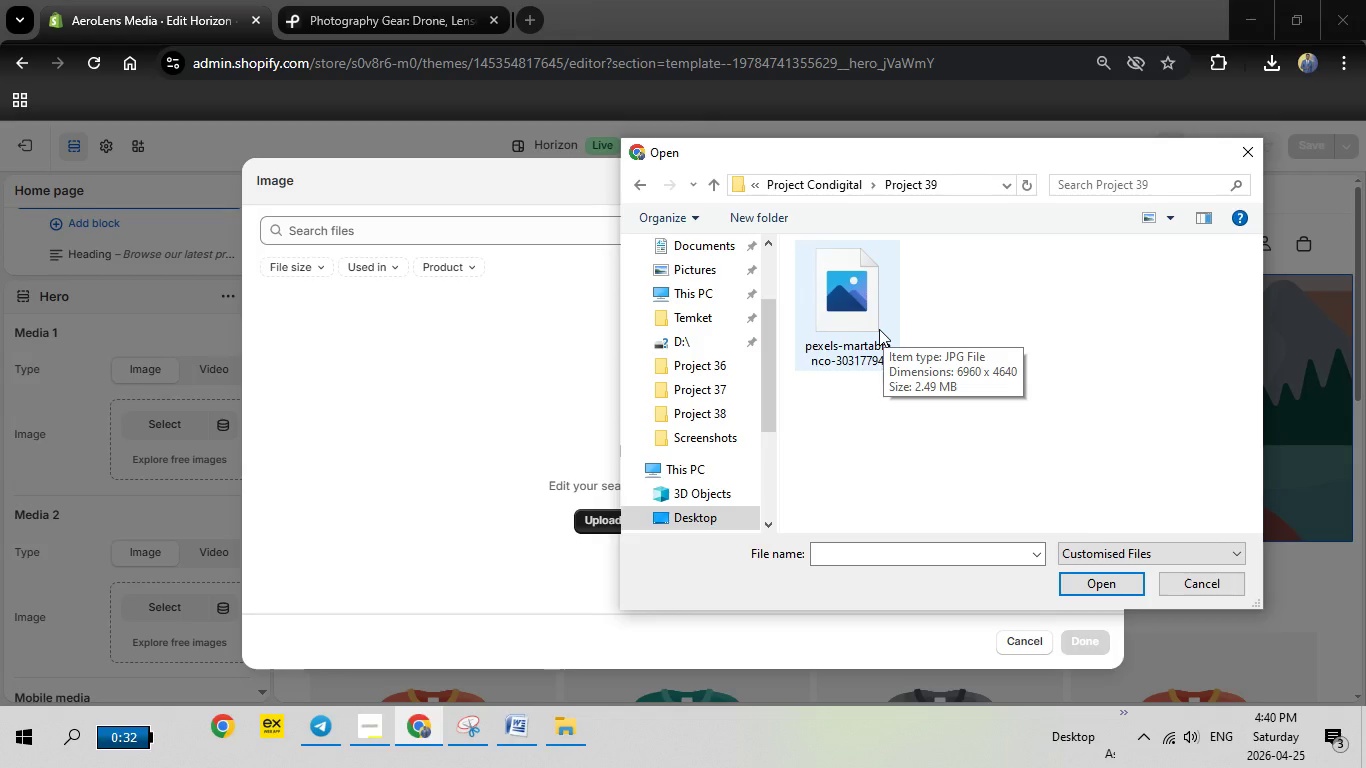 
wait(6.28)
 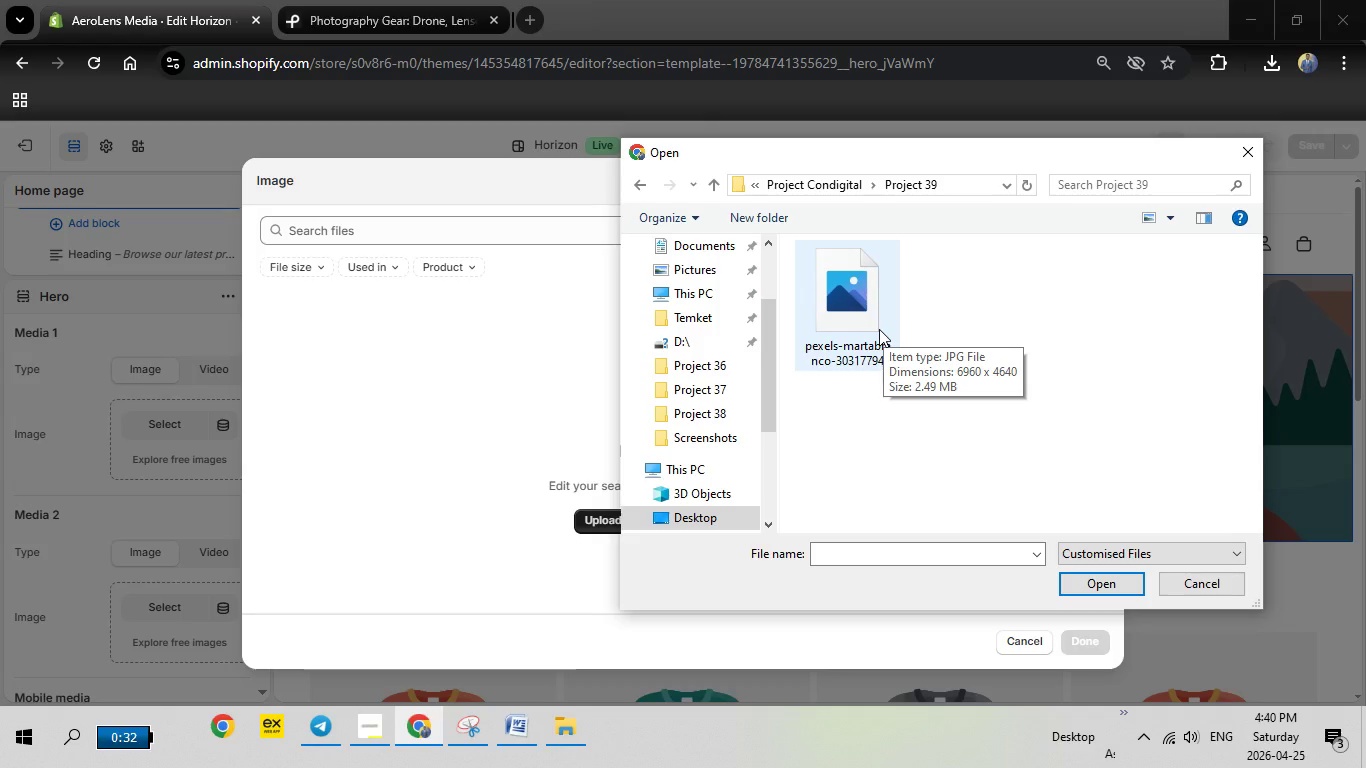 
double_click([840, 310])
 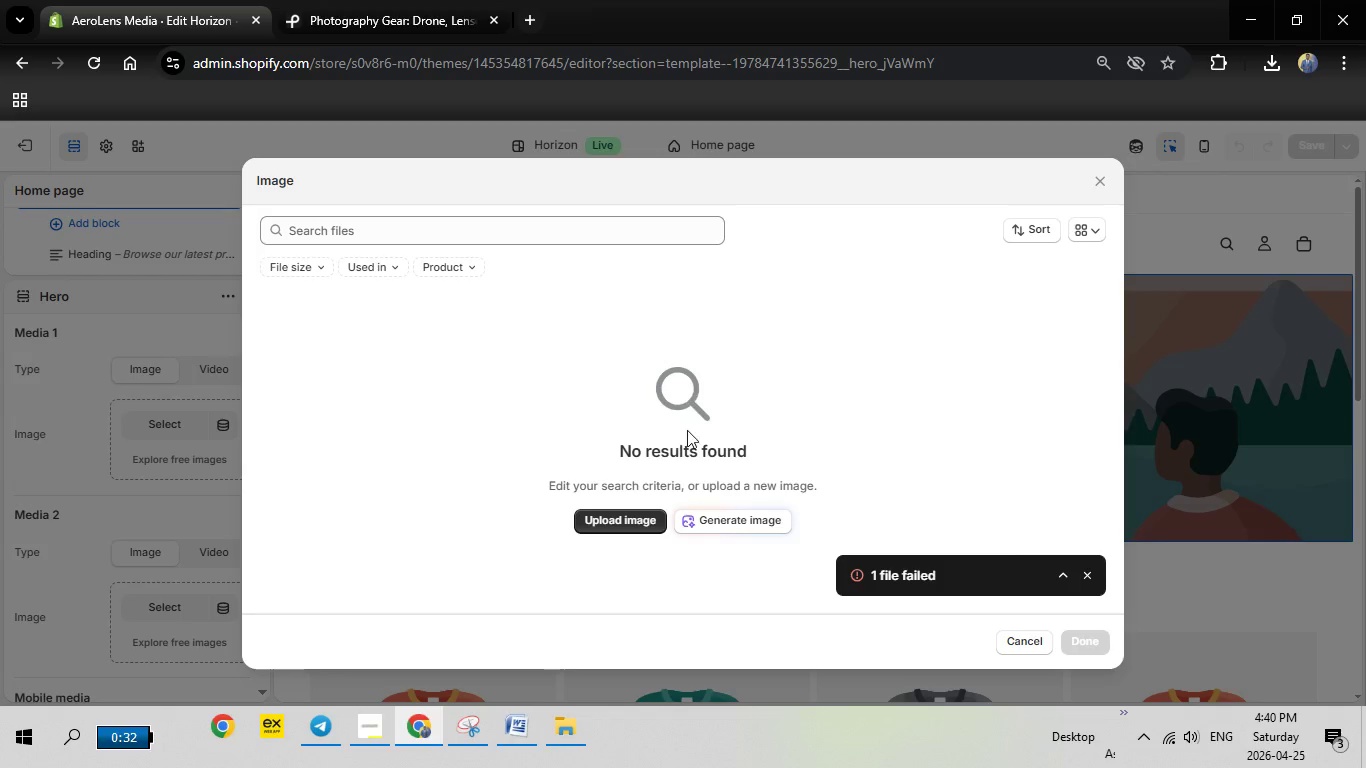 
left_click([628, 527])
 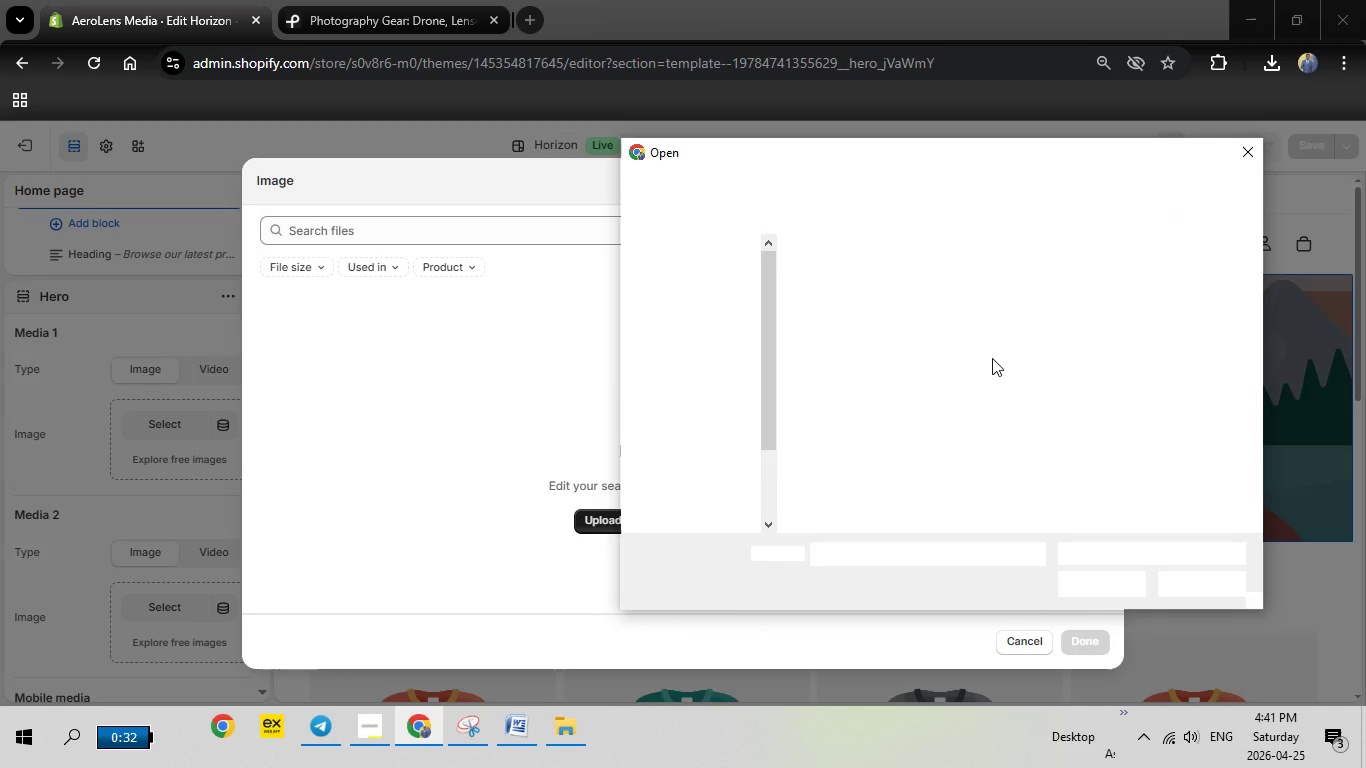 
double_click([861, 318])
 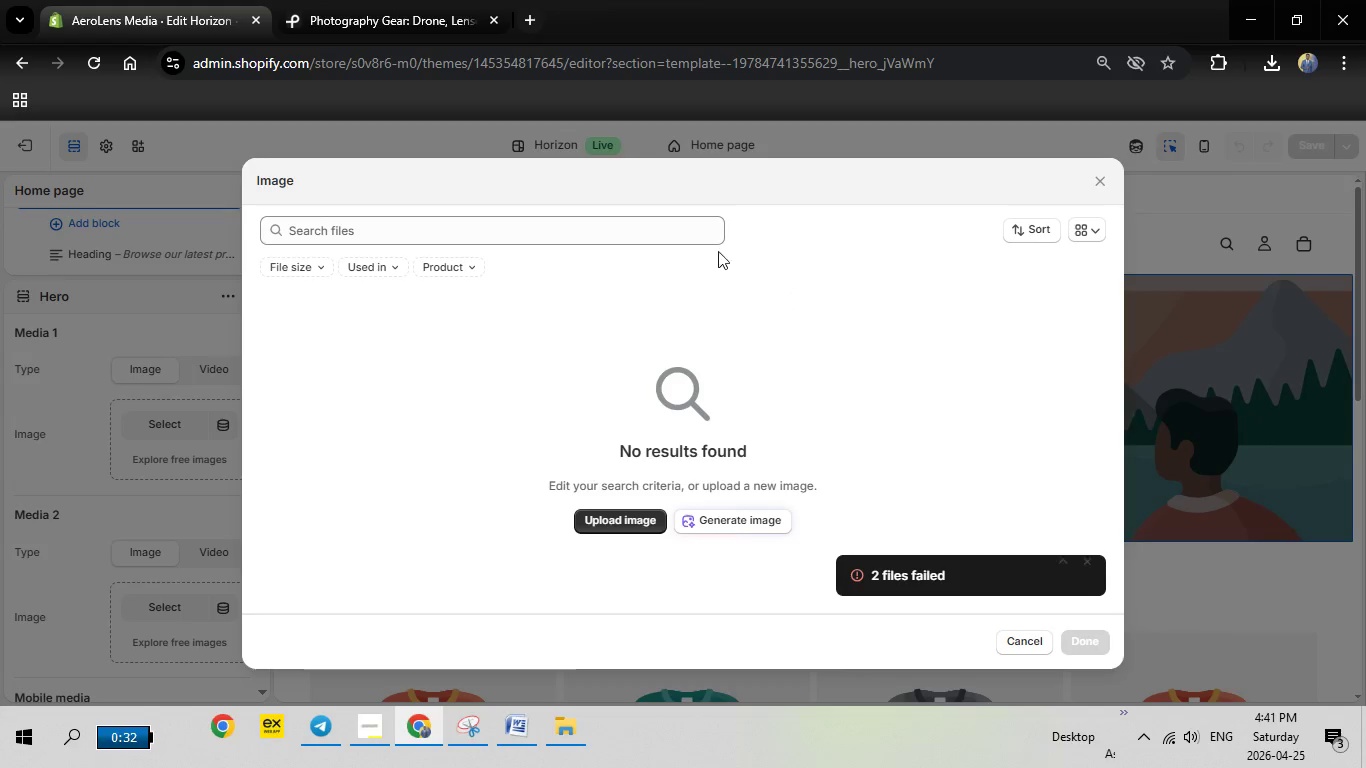 
left_click([309, 0])
 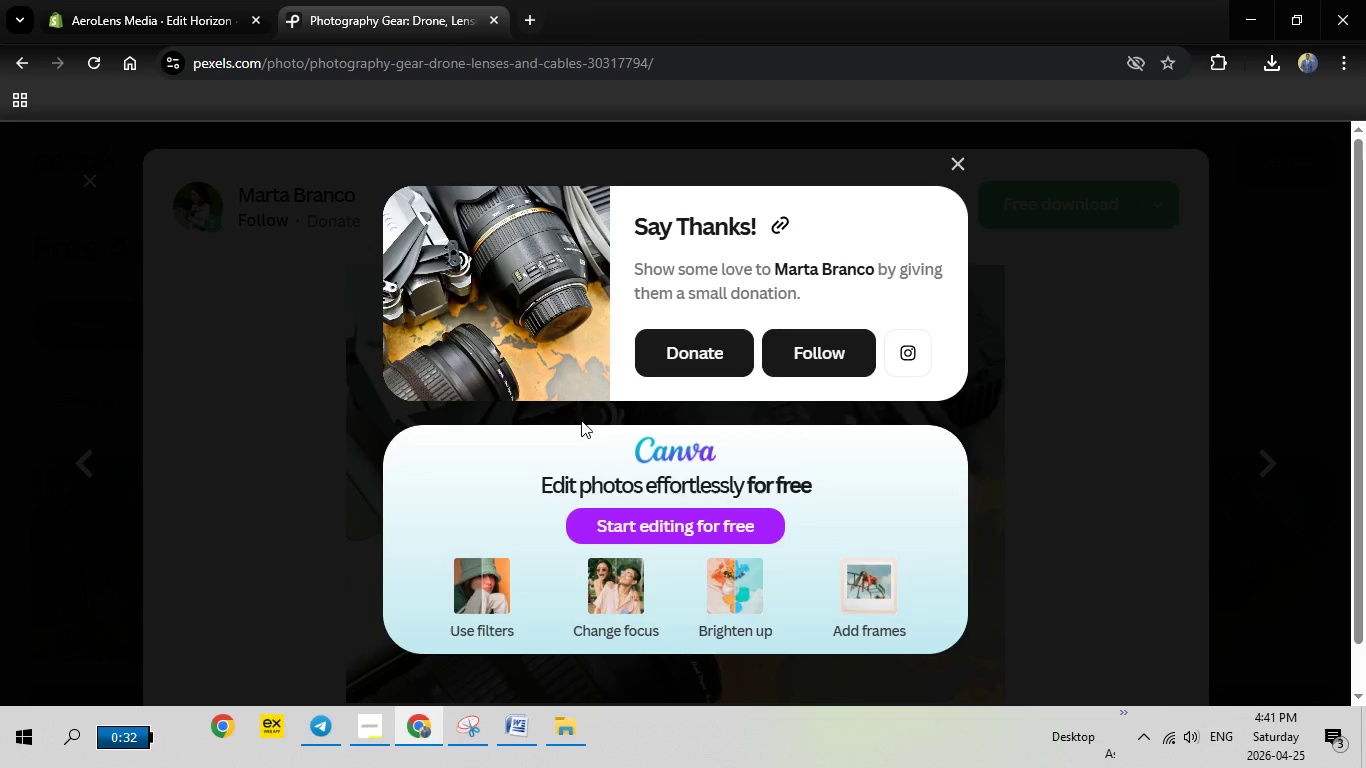 
key(Escape)
 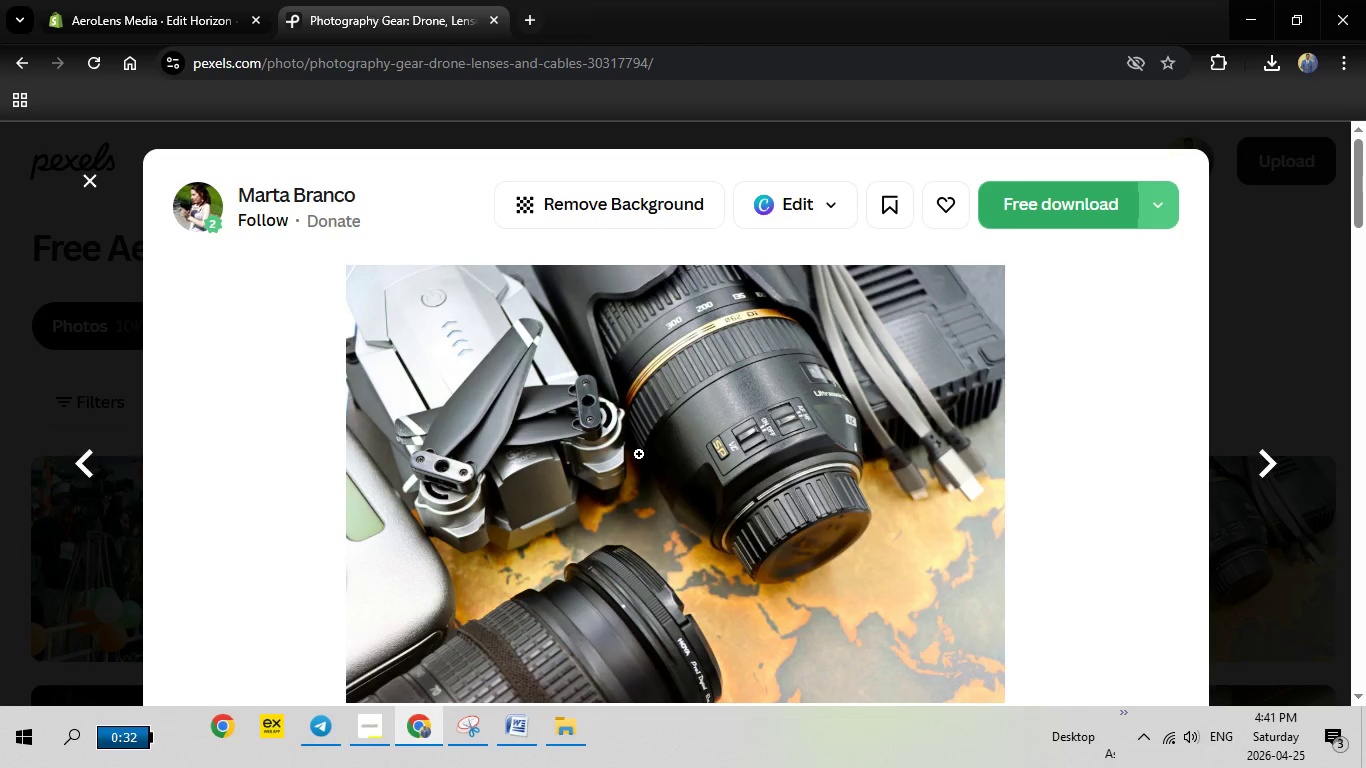 
key(Escape)
 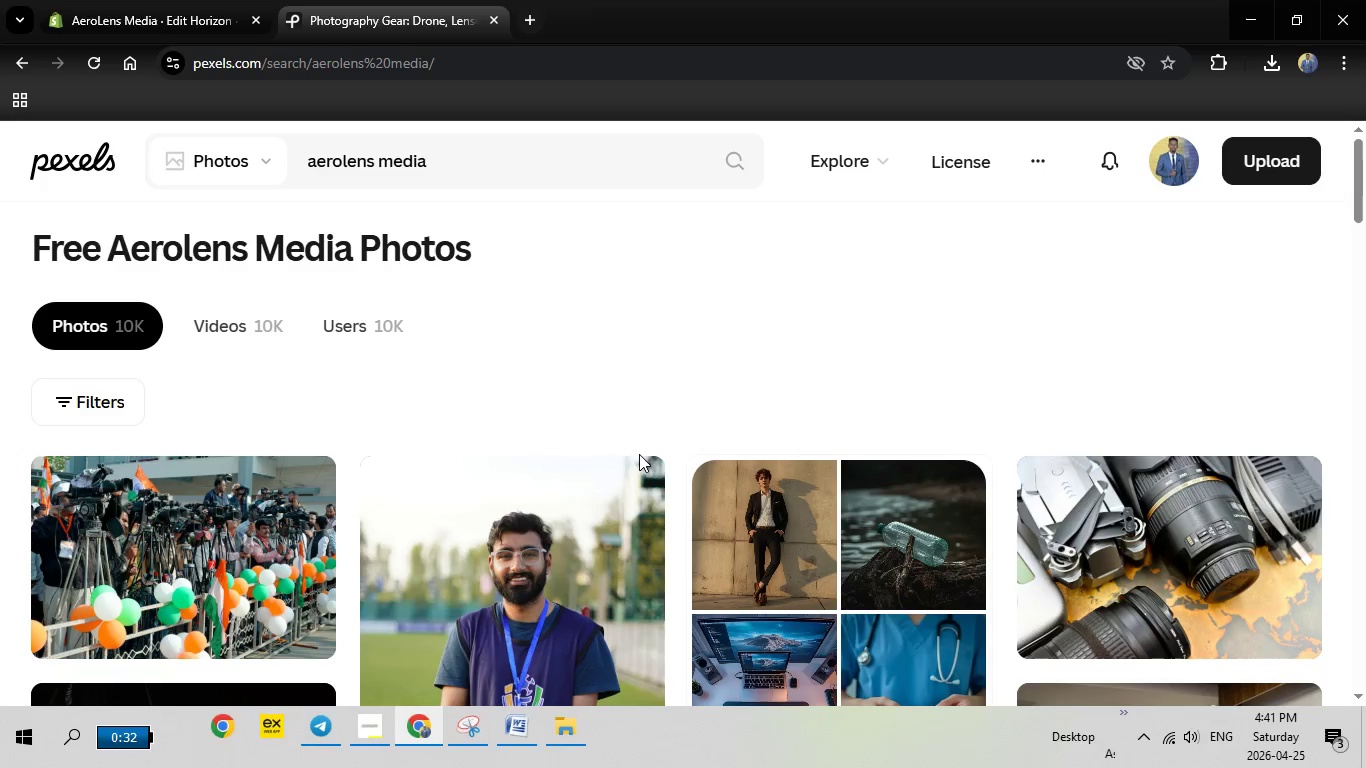 
scroll: coordinate [637, 453], scroll_direction: down, amount: 4.0
 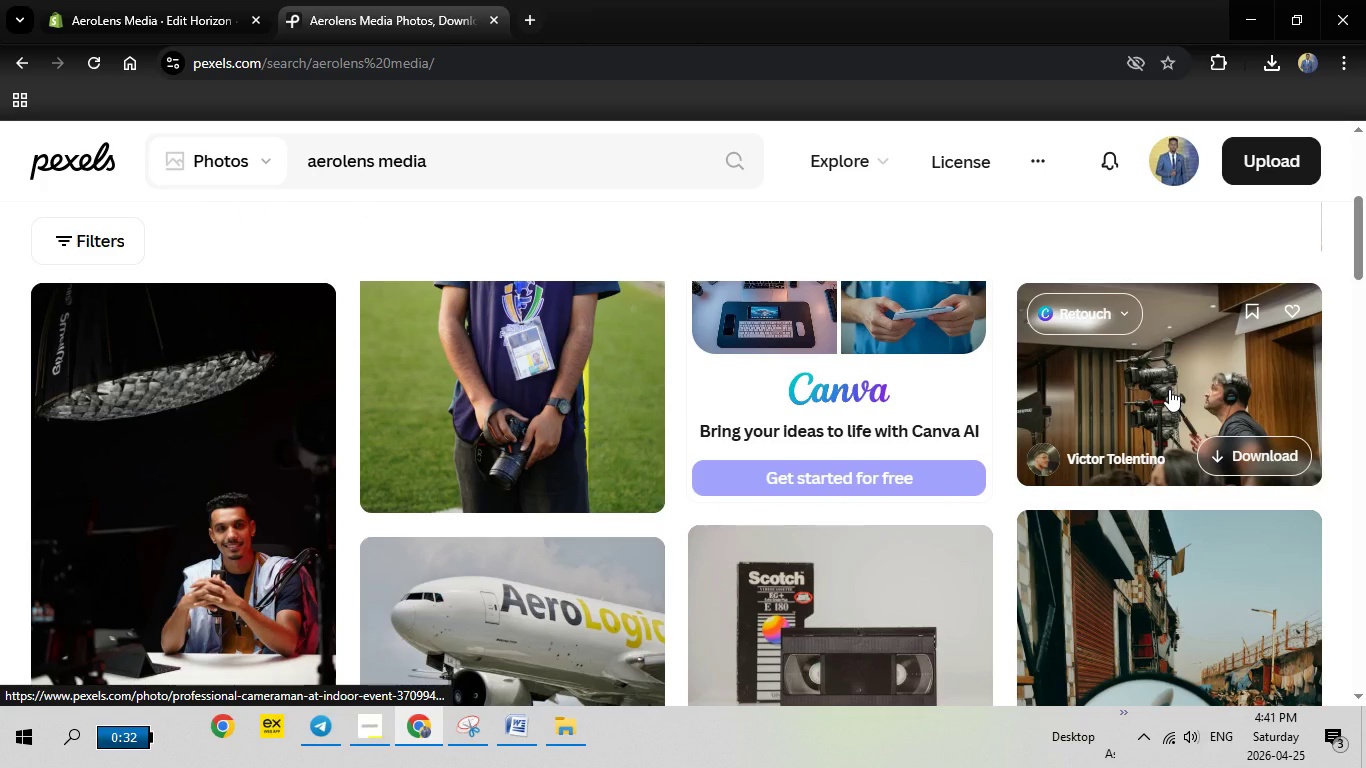 
left_click([1169, 389])
 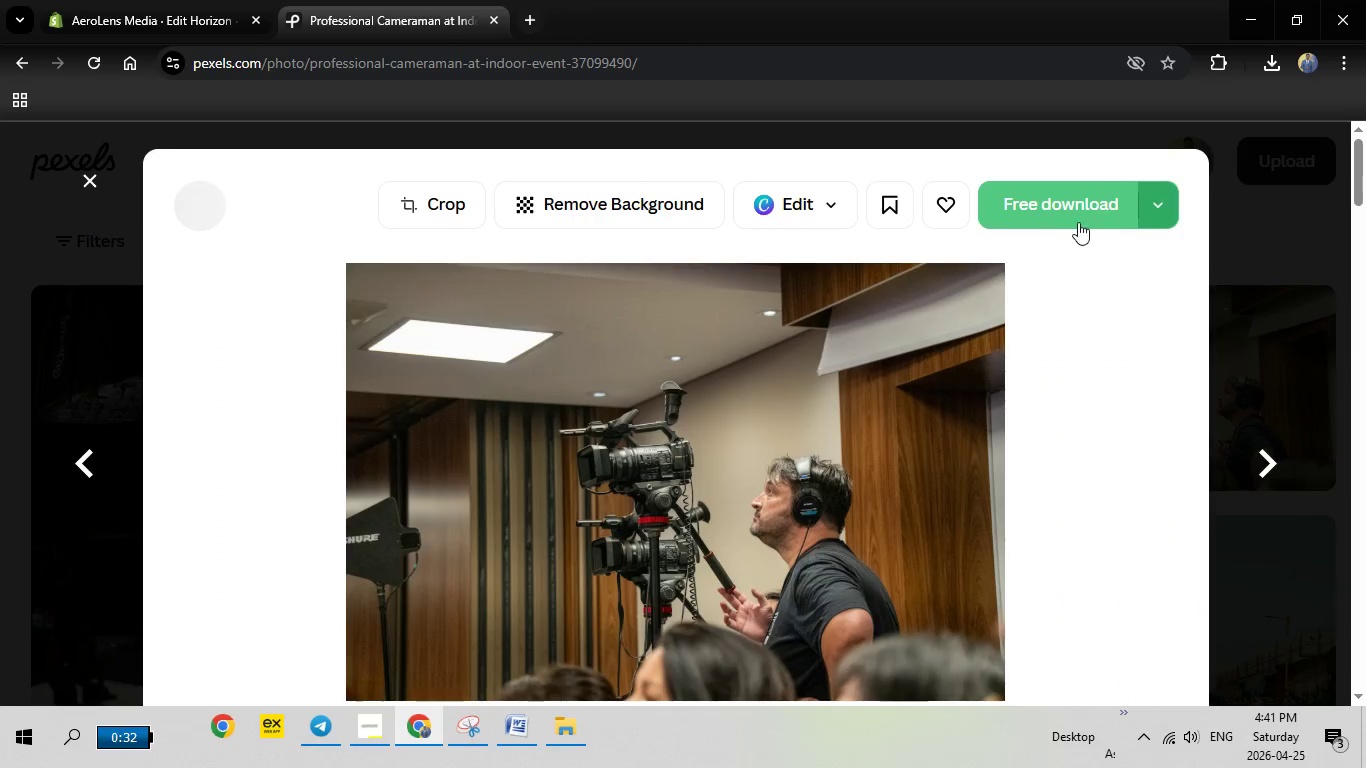 
left_click([1067, 215])
 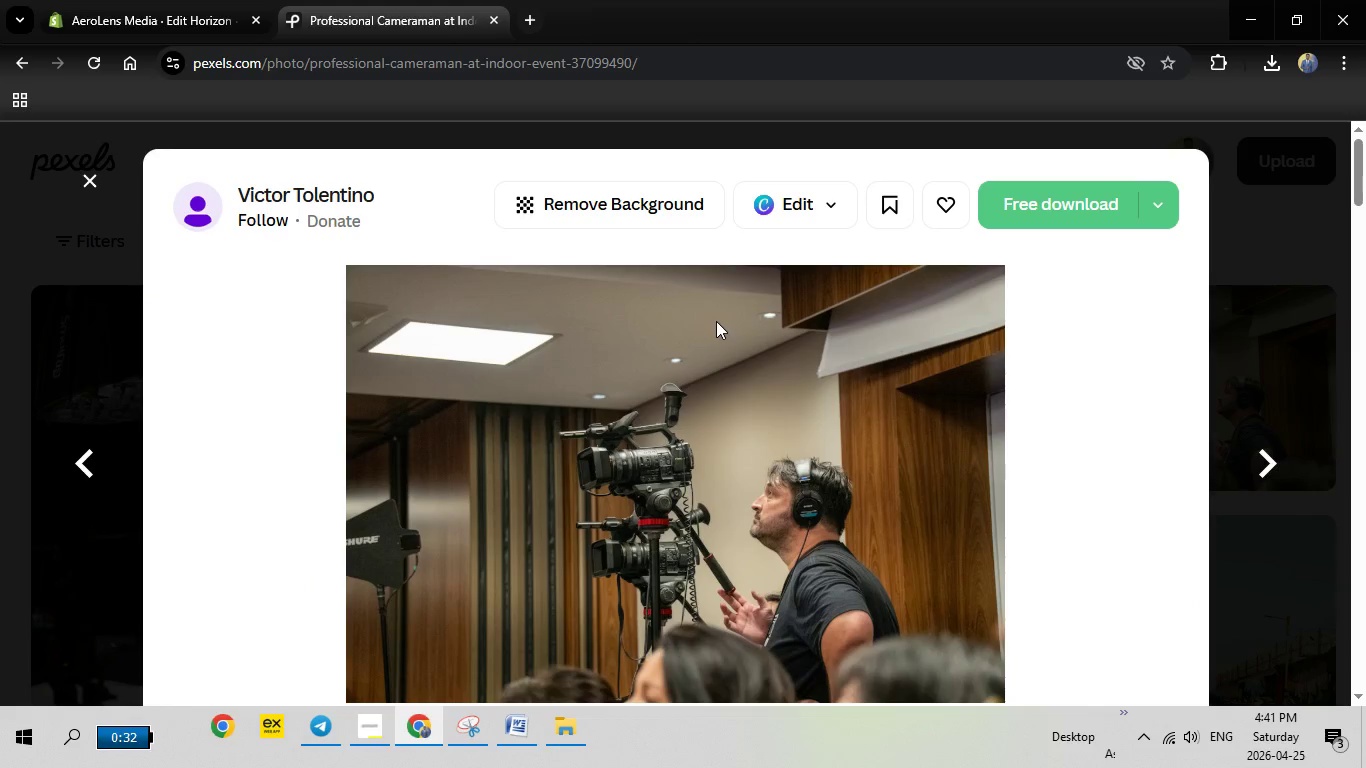 
mouse_move([770, 330])
 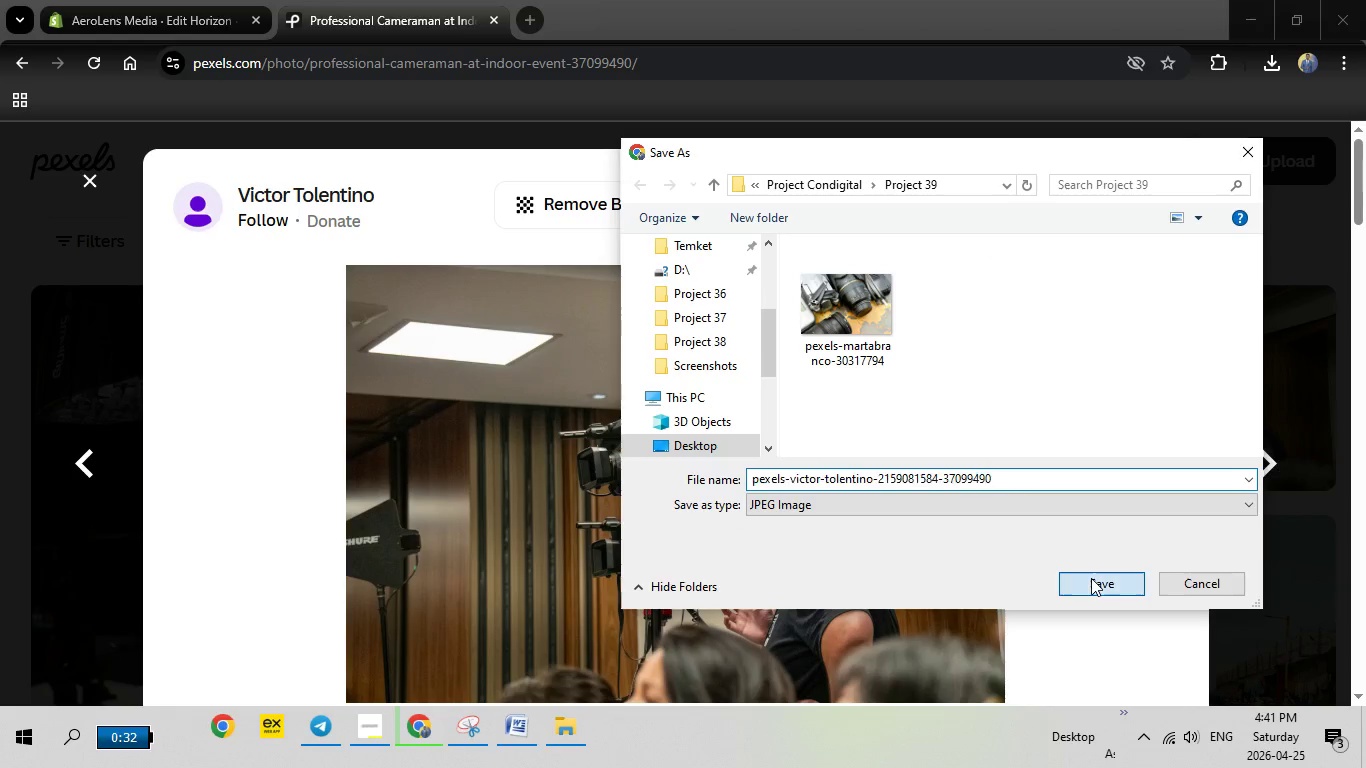 
left_click([1091, 578])
 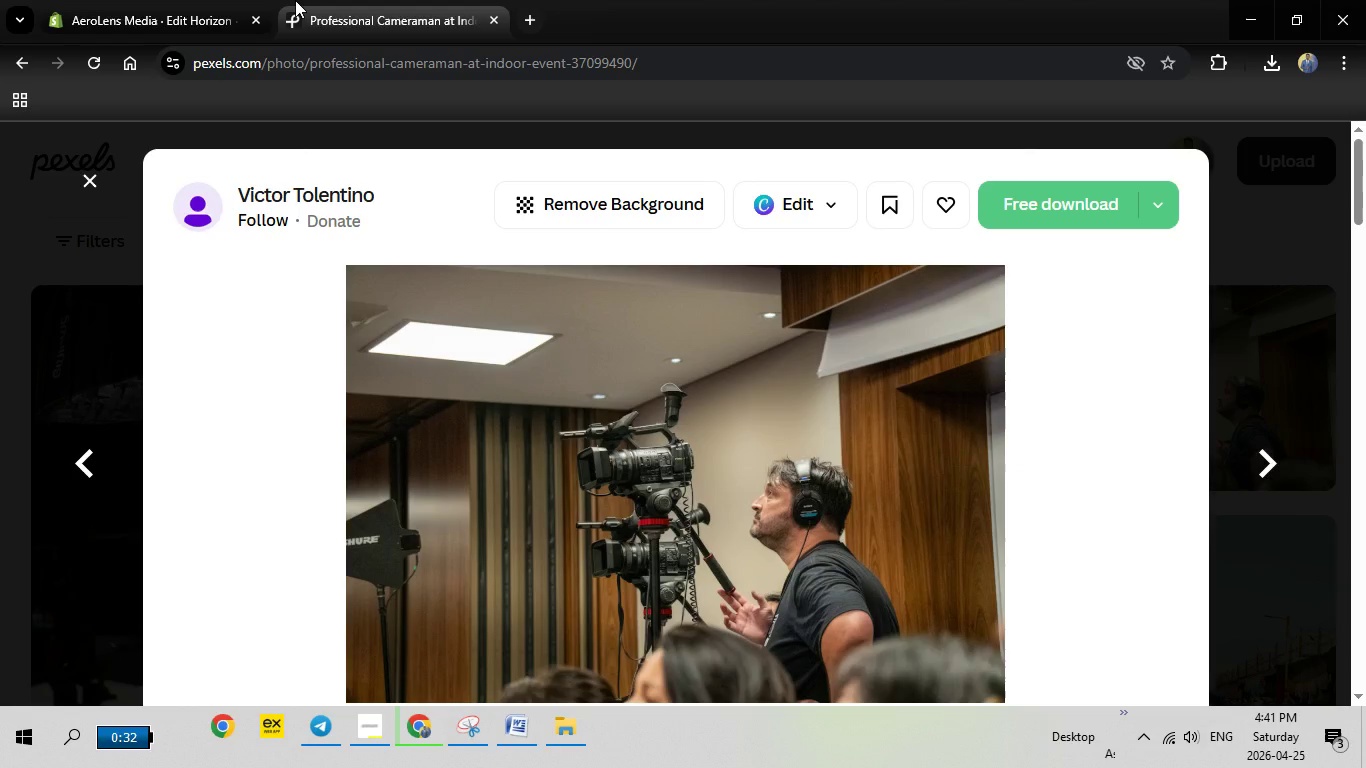 
left_click([130, 0])
 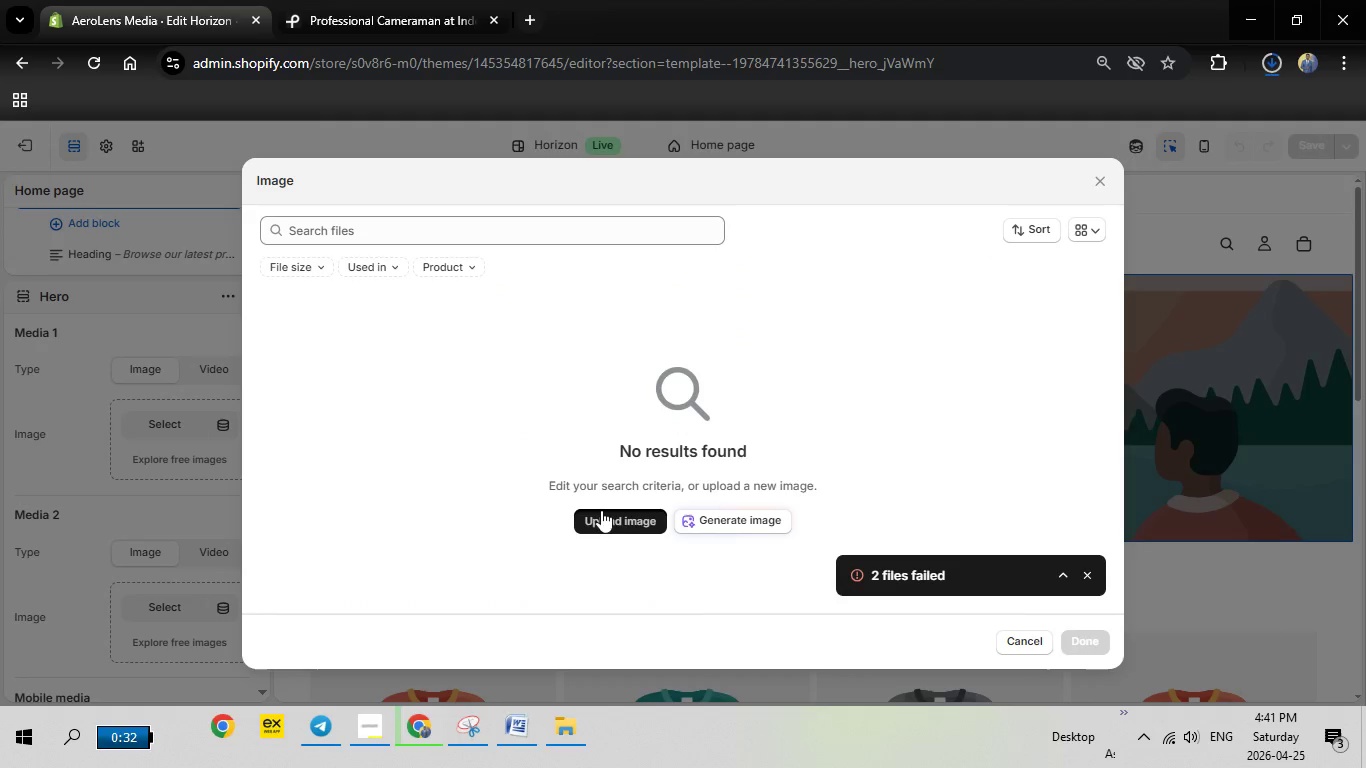 
left_click([601, 510])
 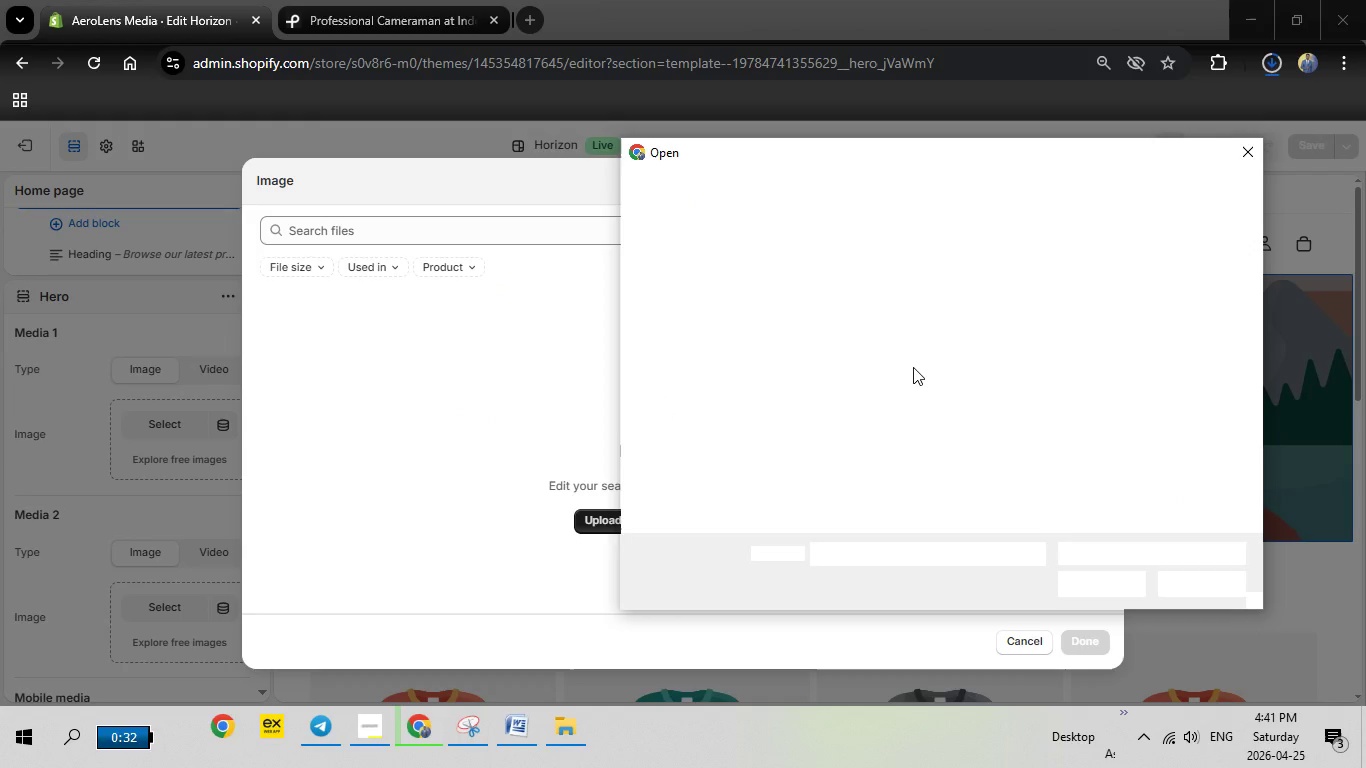 
mouse_move([883, 303])
 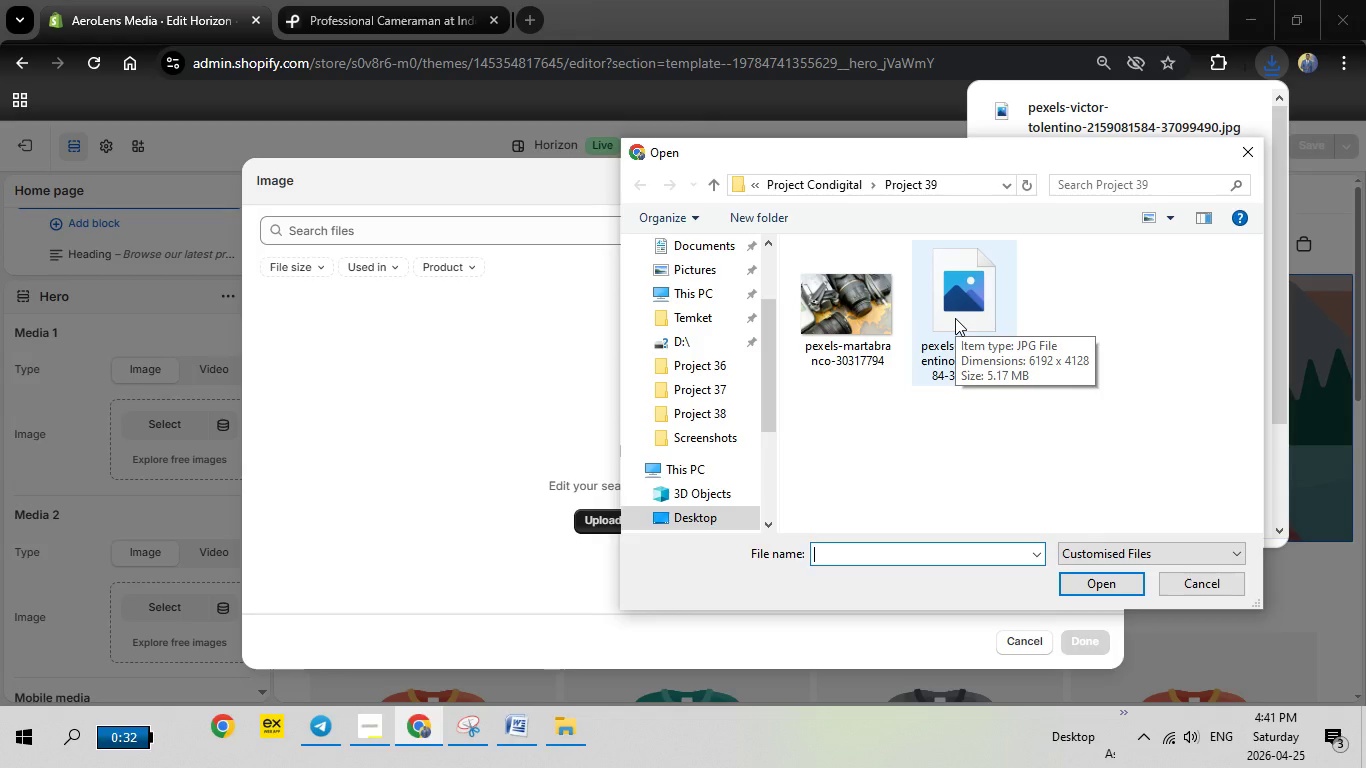 
wait(15.79)
 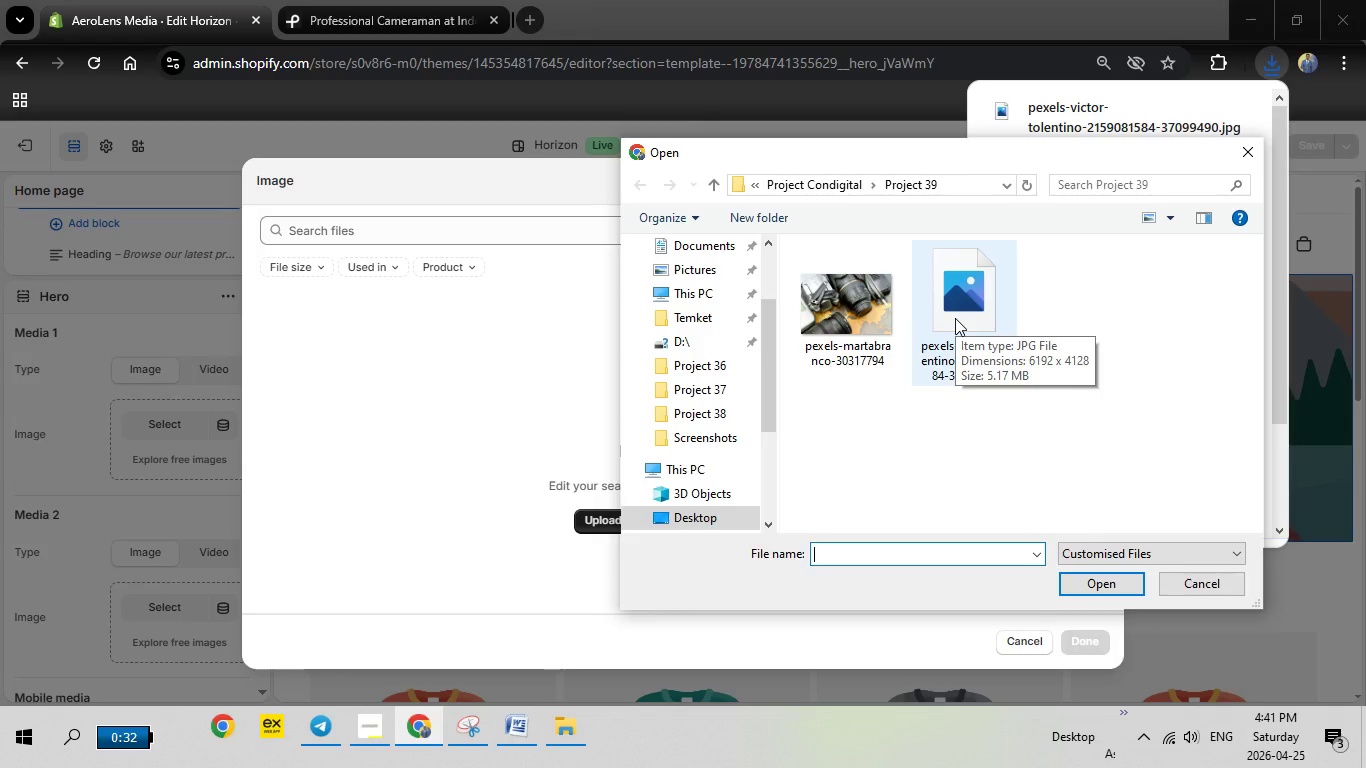 
double_click([955, 318])
 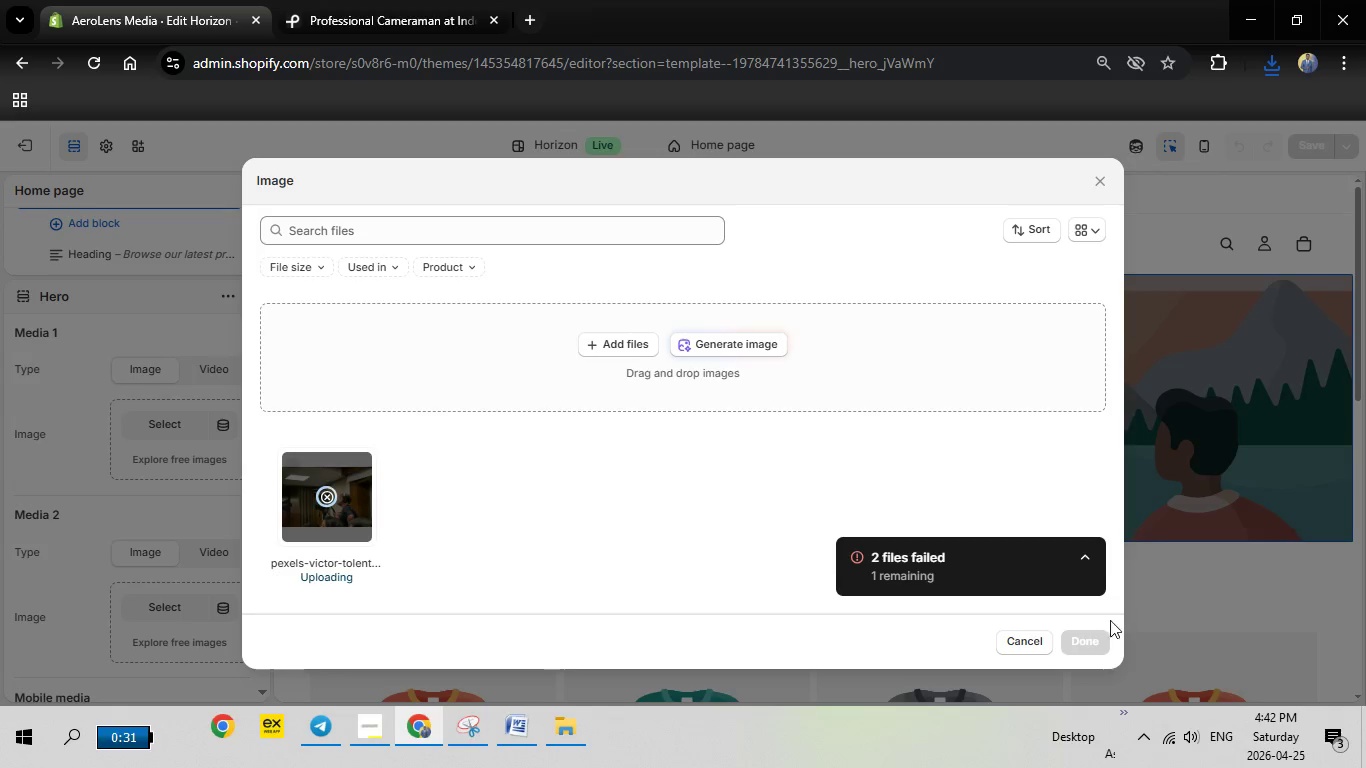 
wait(33.77)
 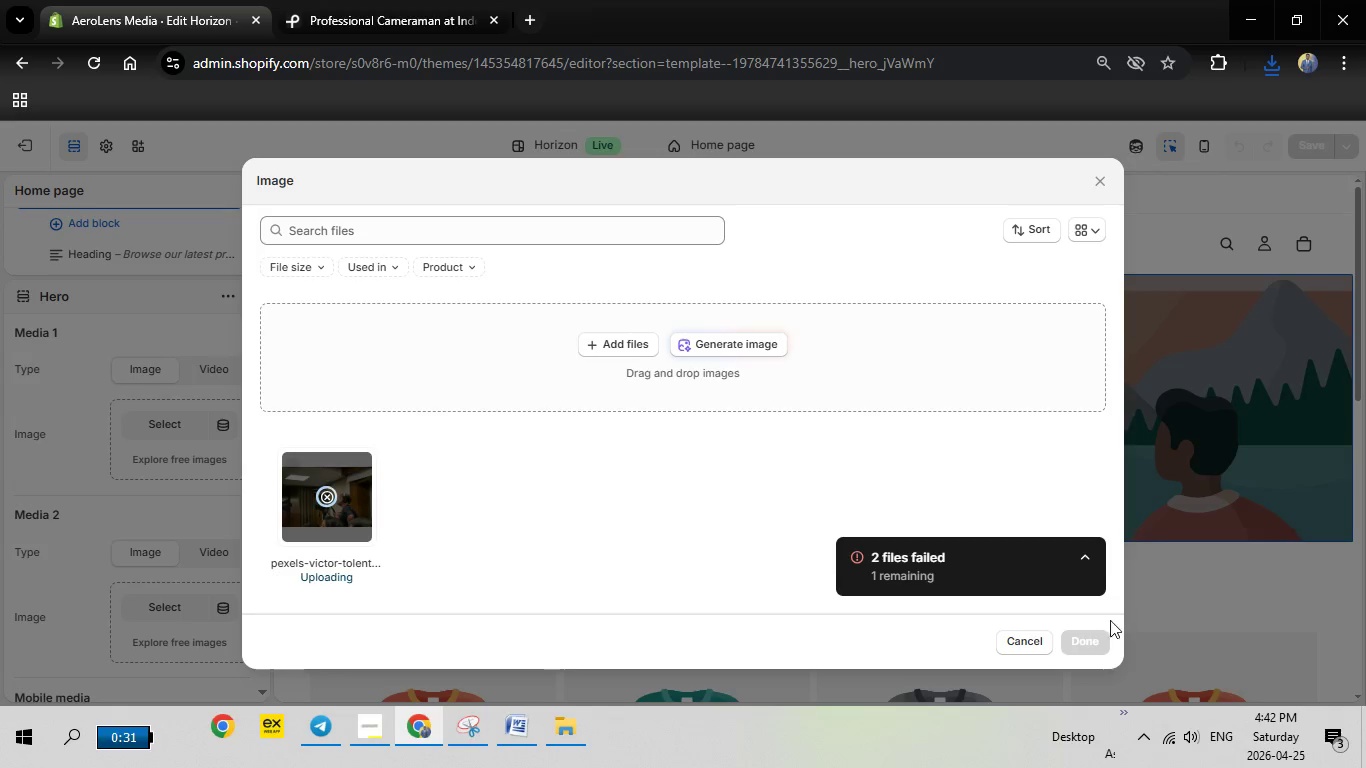 
left_click([320, 510])
 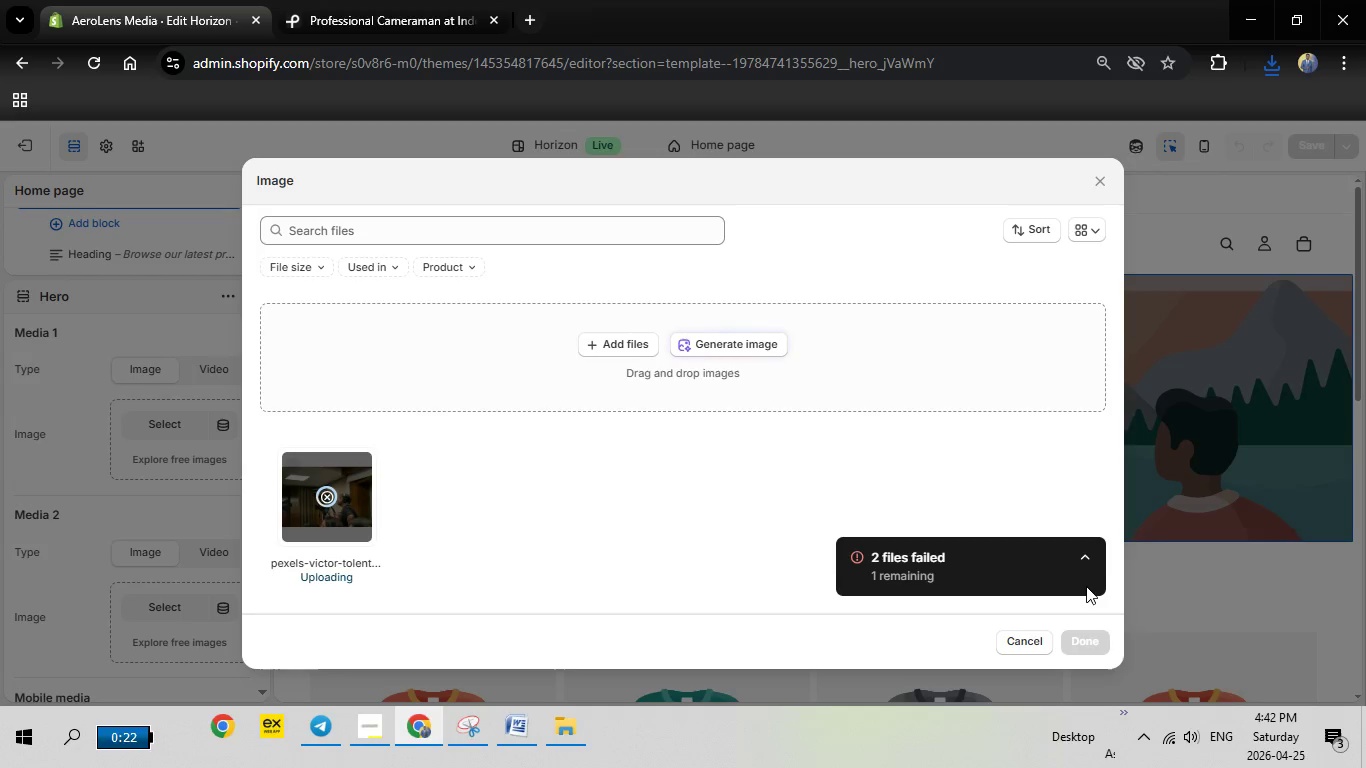 
wait(21.73)
 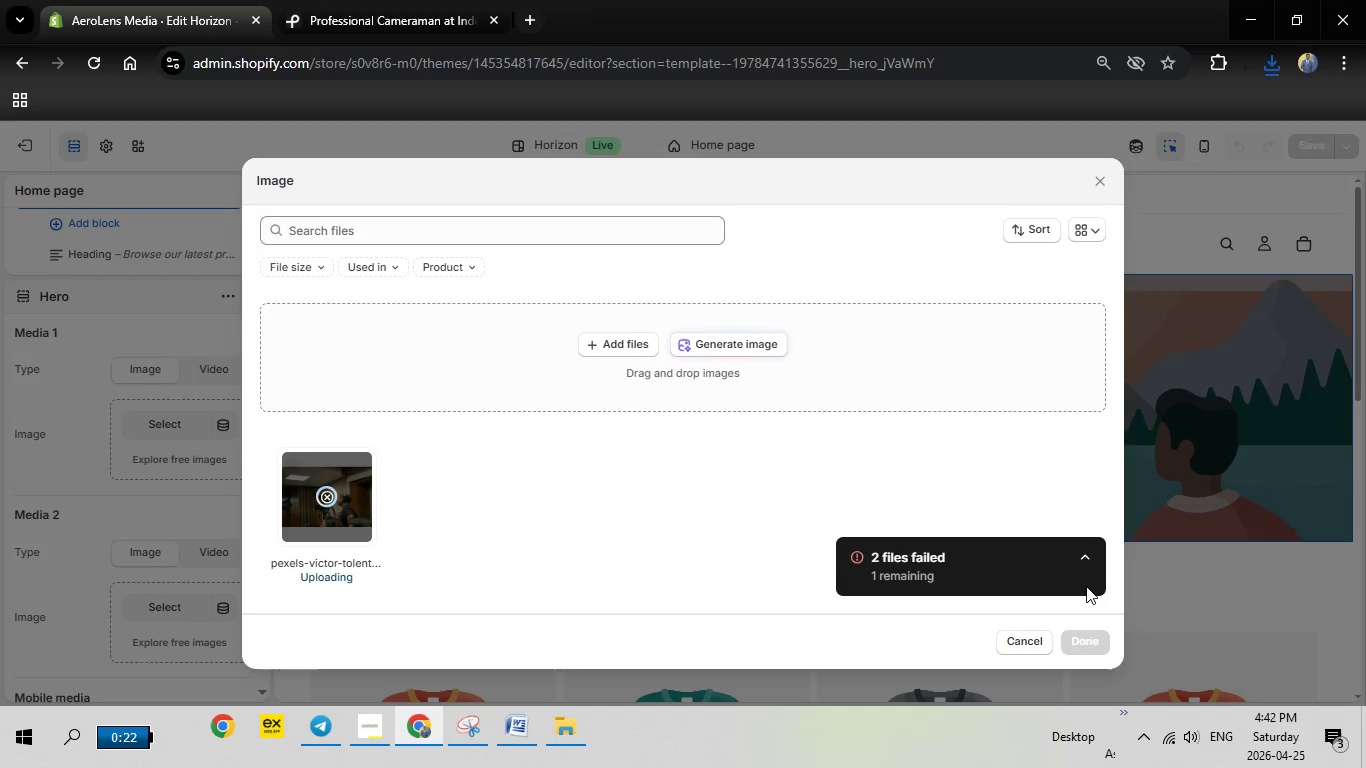 
left_click([1090, 550])
 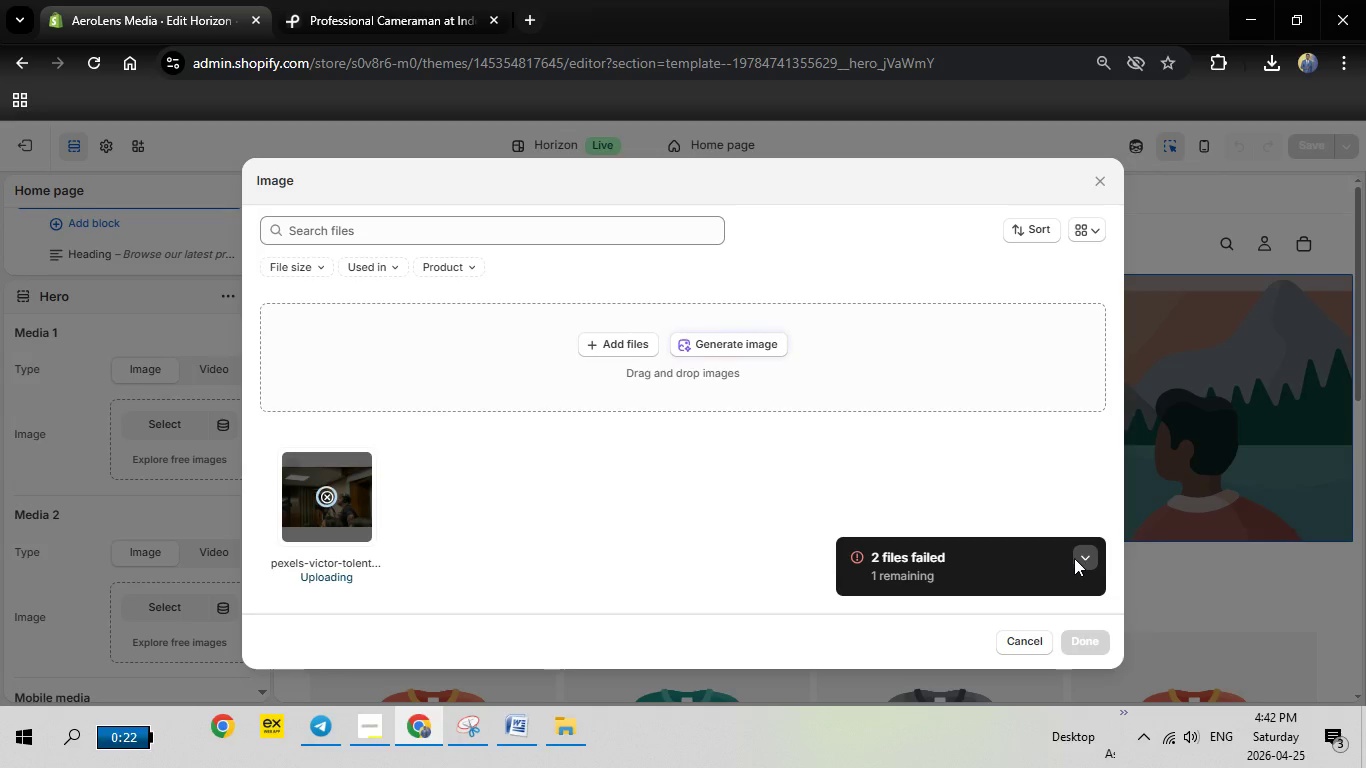 
left_click([1075, 558])
 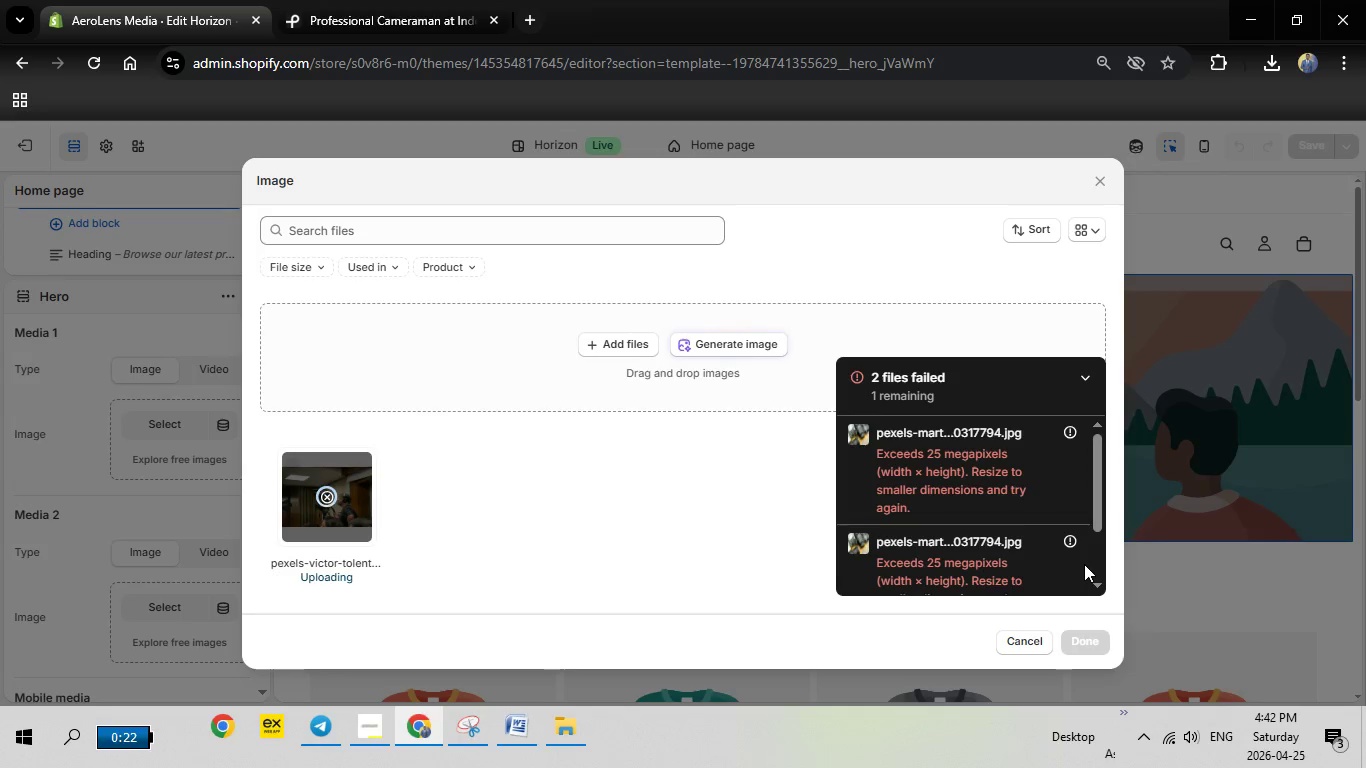 
left_click_drag(start_coordinate=[1084, 564], to_coordinate=[1078, 485])
 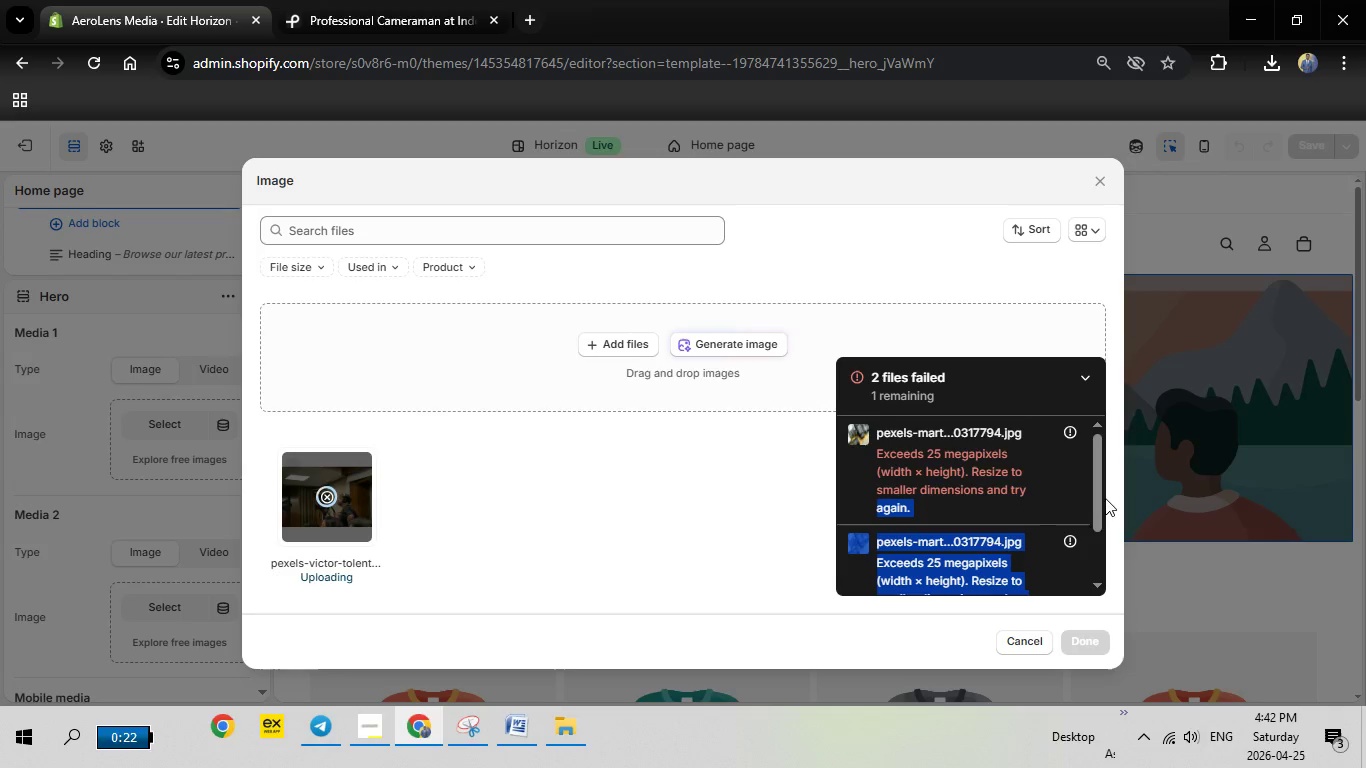 
left_click_drag(start_coordinate=[1105, 473], to_coordinate=[1086, 547])
 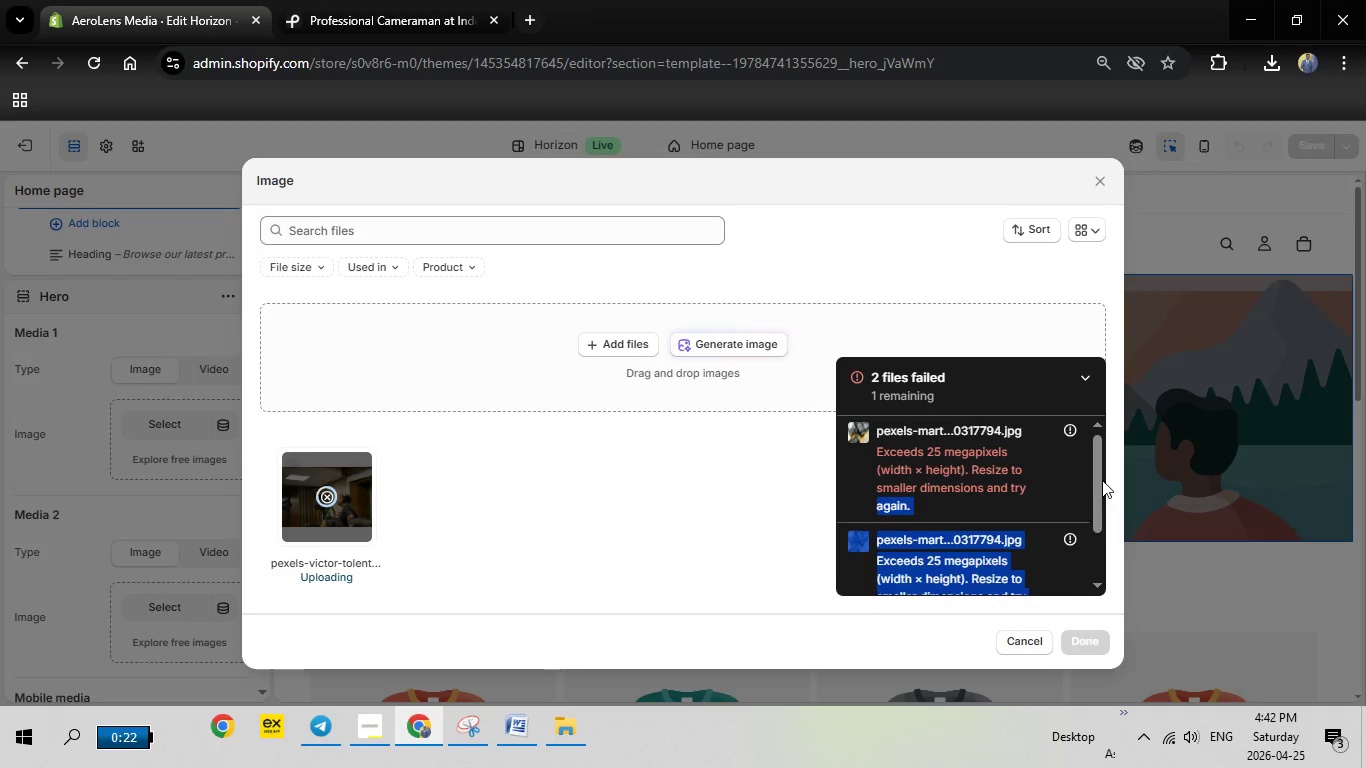 
left_click_drag(start_coordinate=[1100, 475], to_coordinate=[1086, 558])
 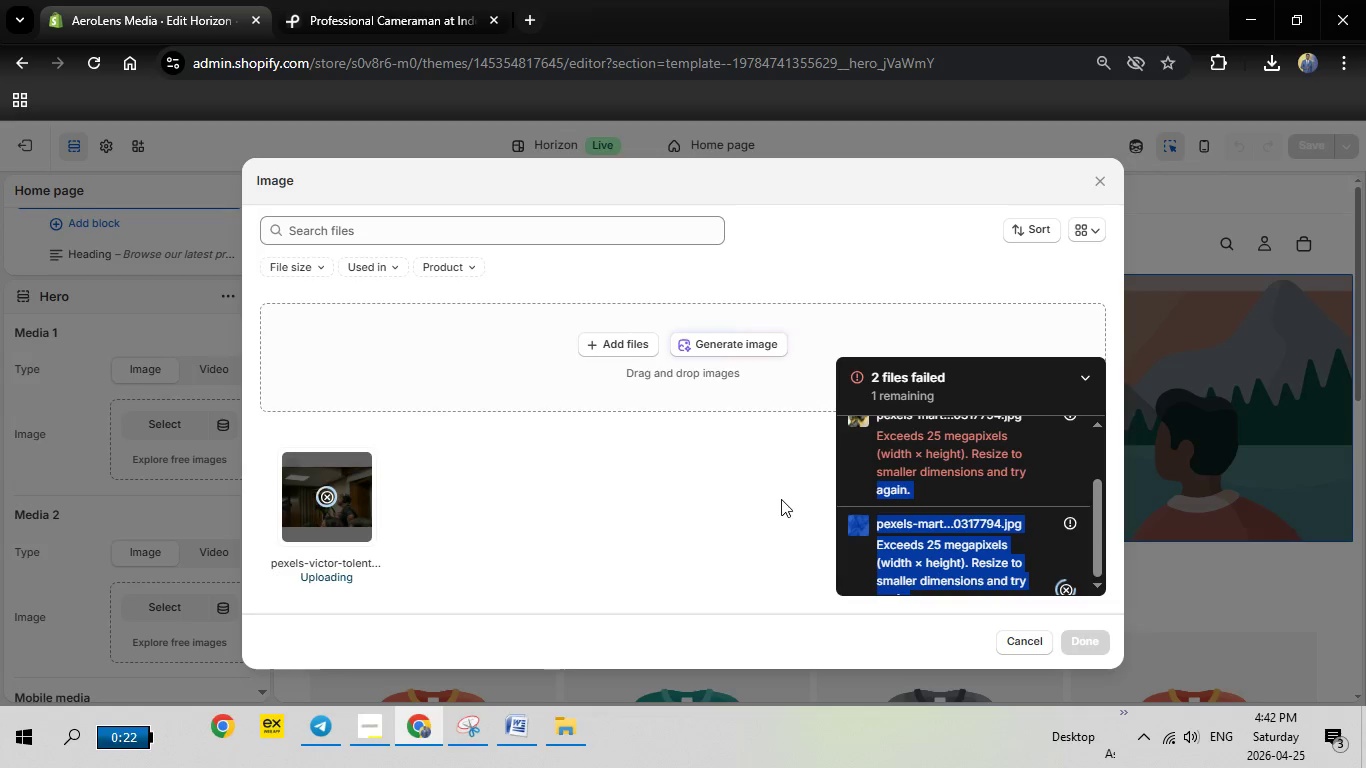 
left_click([779, 504])
 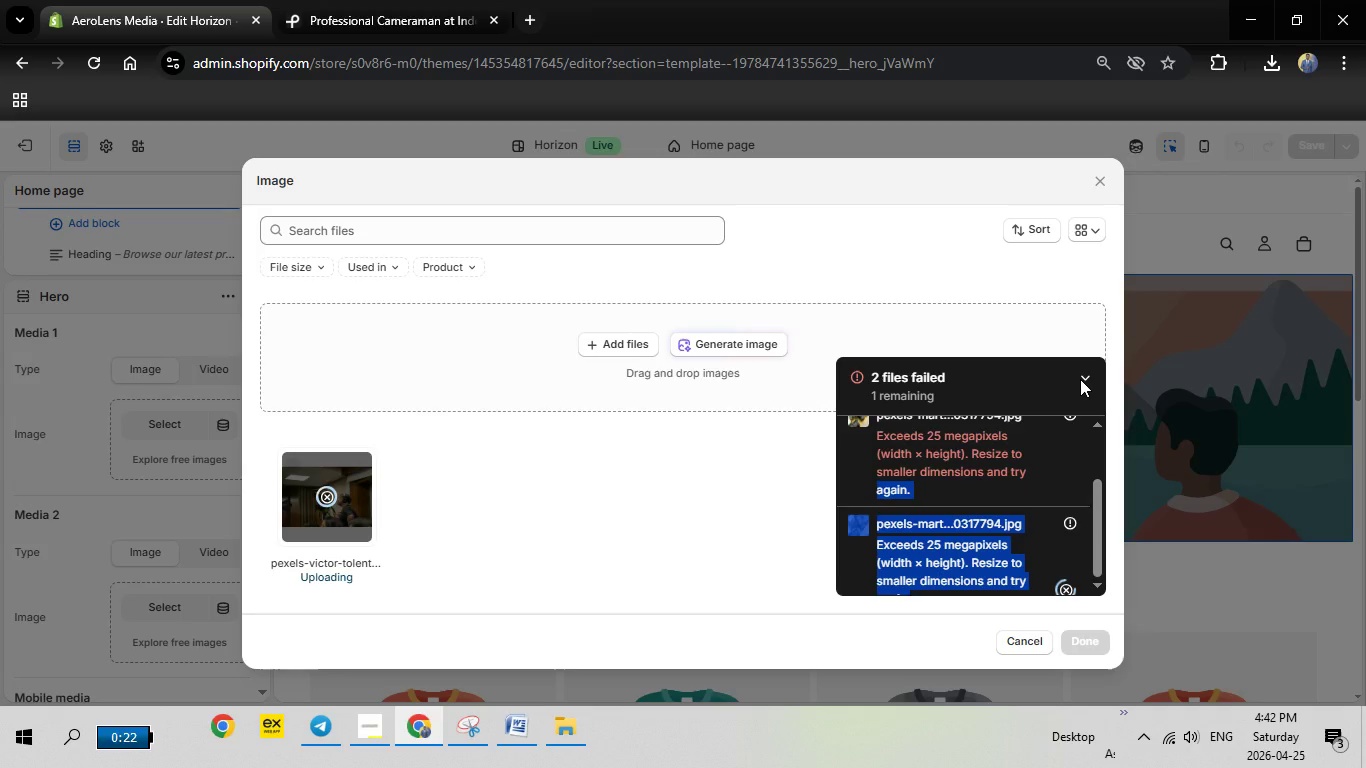 
left_click([1080, 379])
 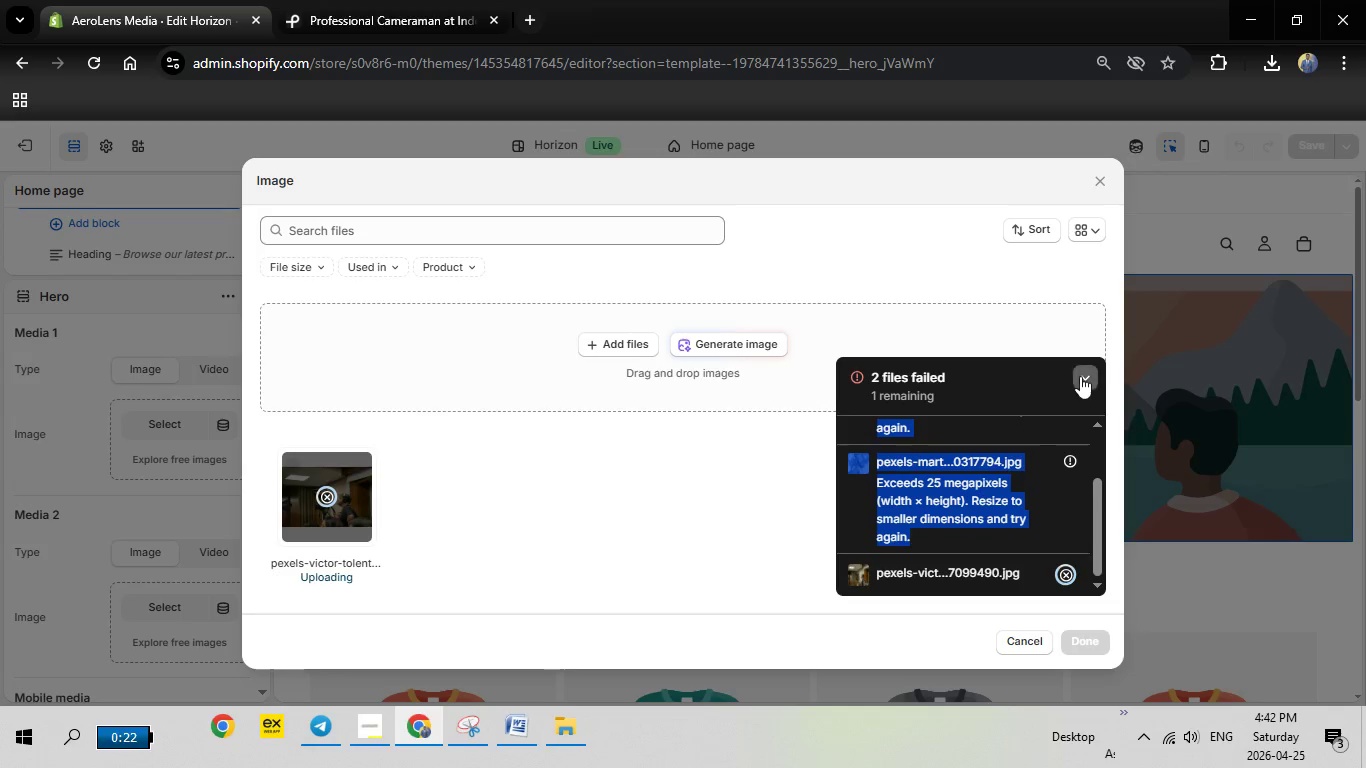 
left_click([1080, 376])
 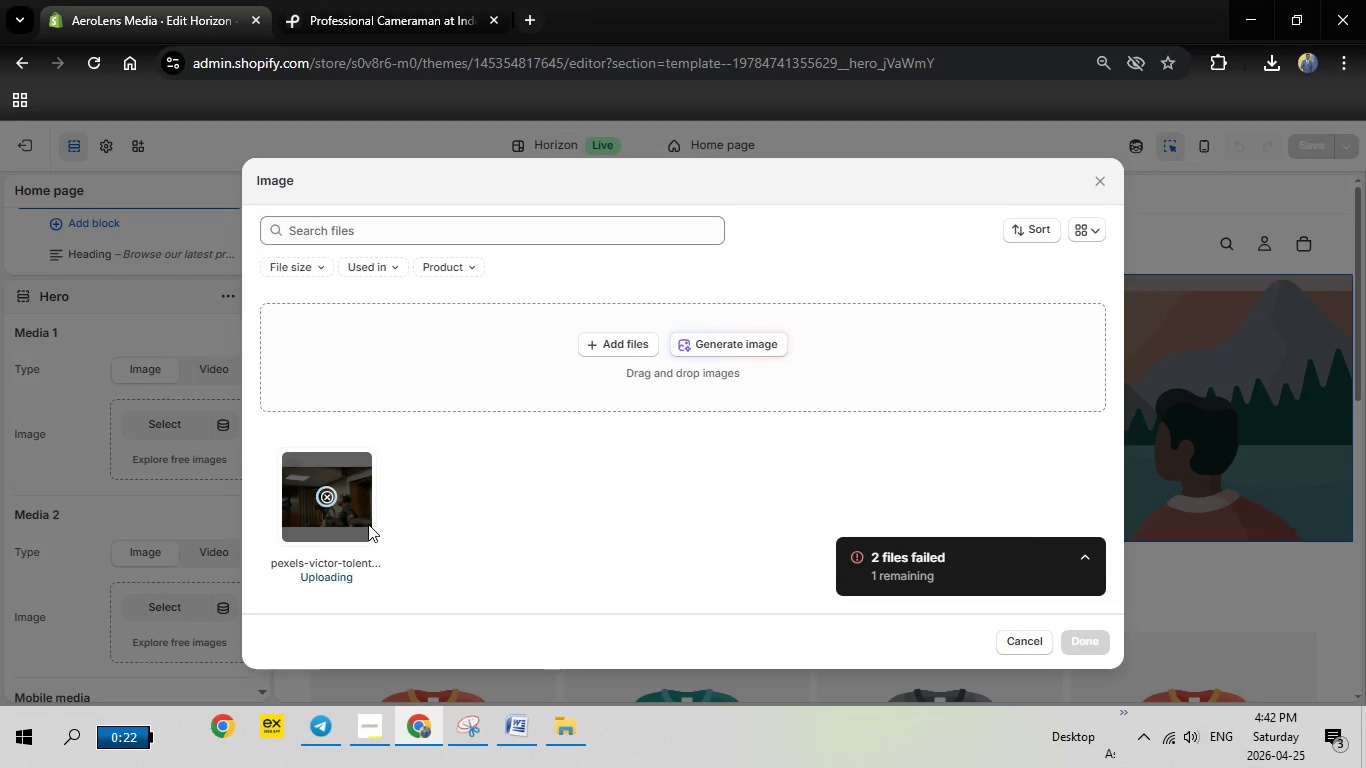 
wait(9.81)
 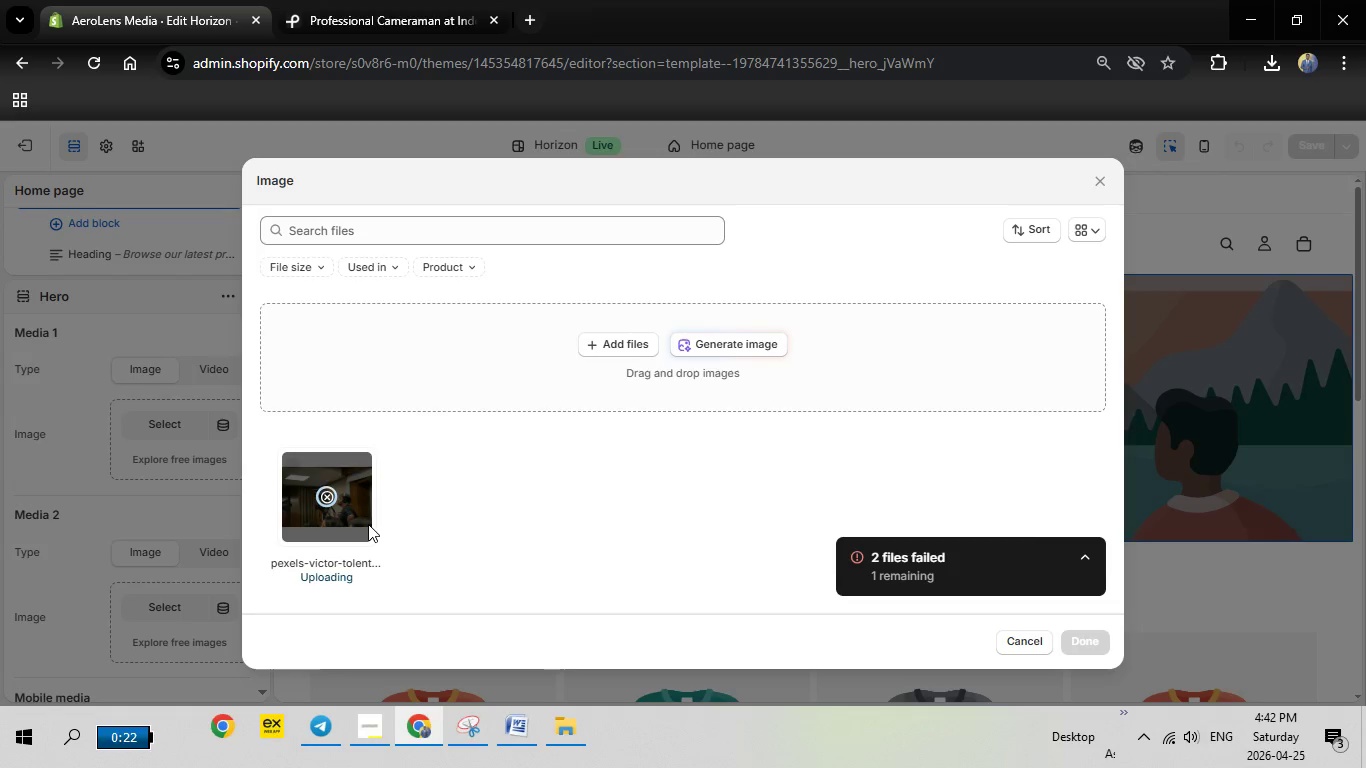 
left_click([1024, 641])
 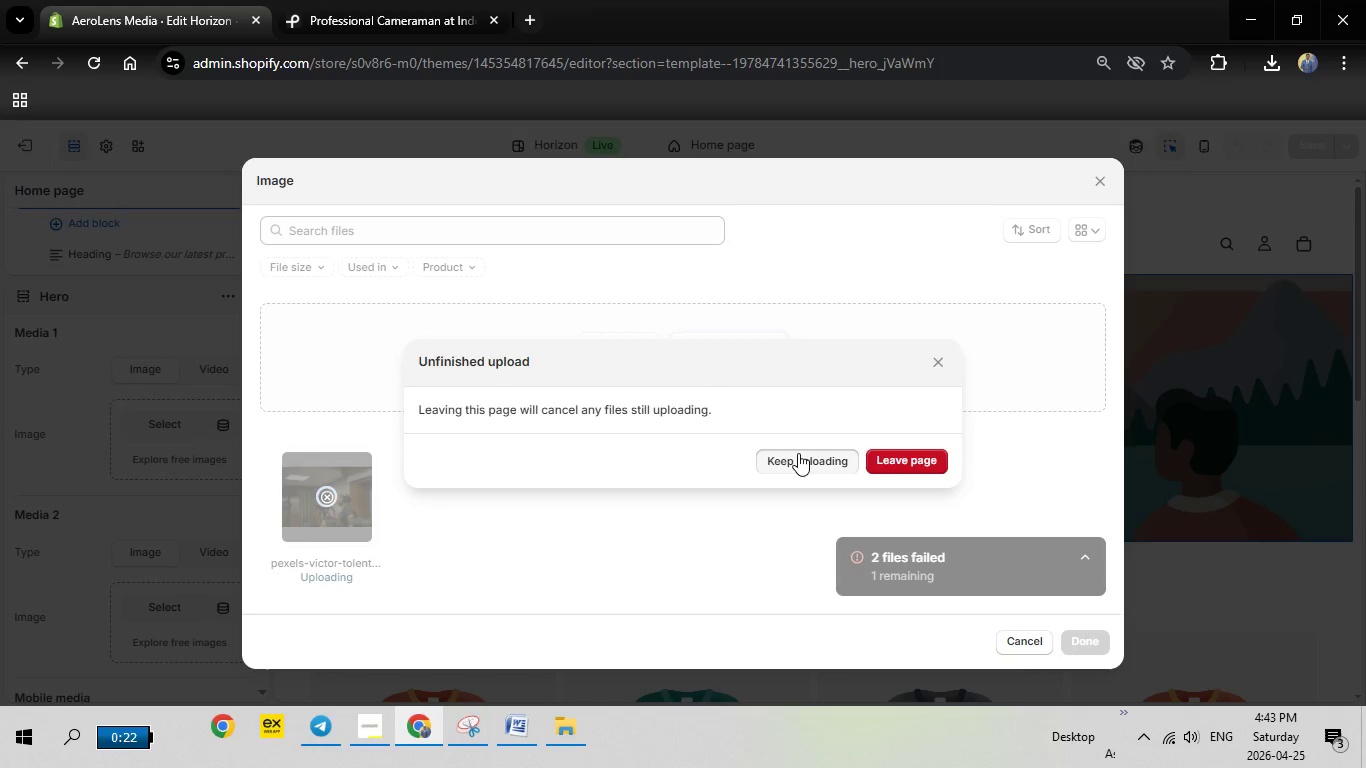 
left_click([798, 453])
 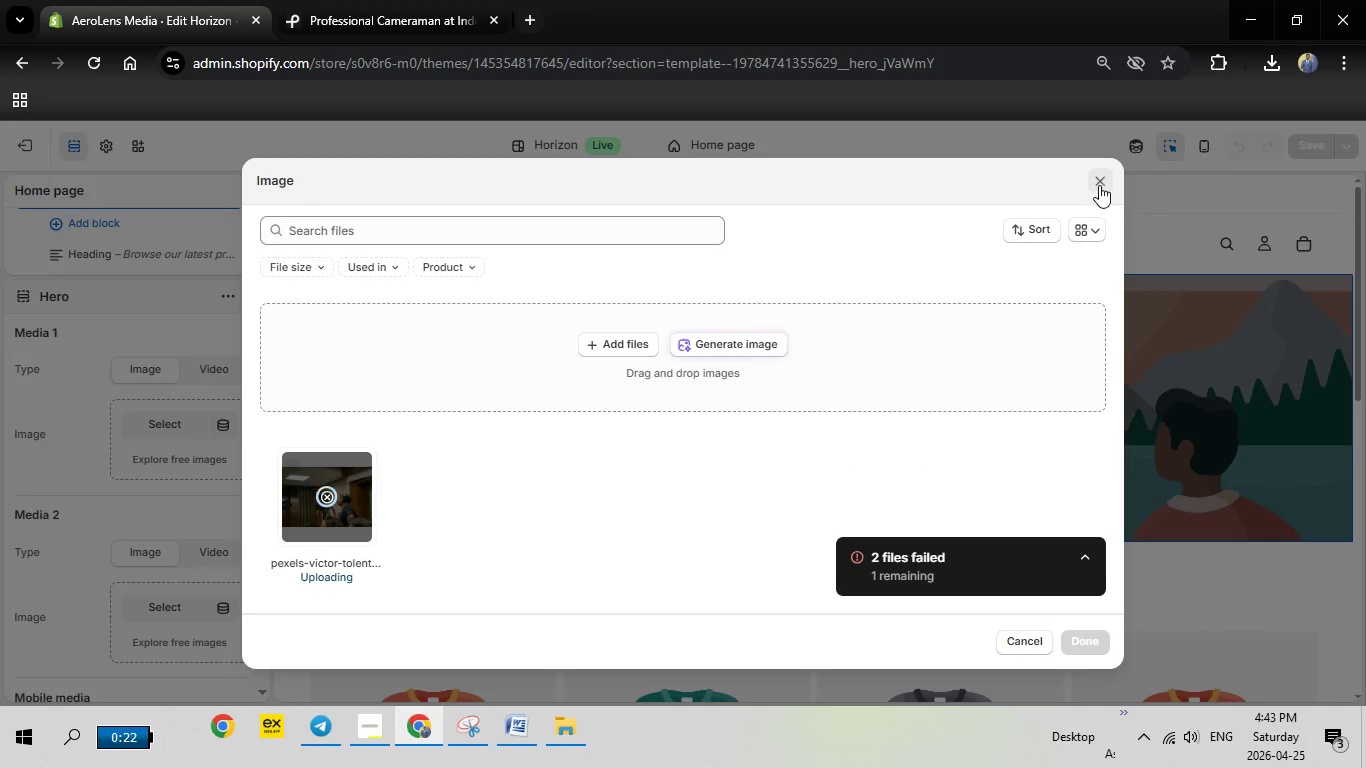 
left_click([1099, 185])
 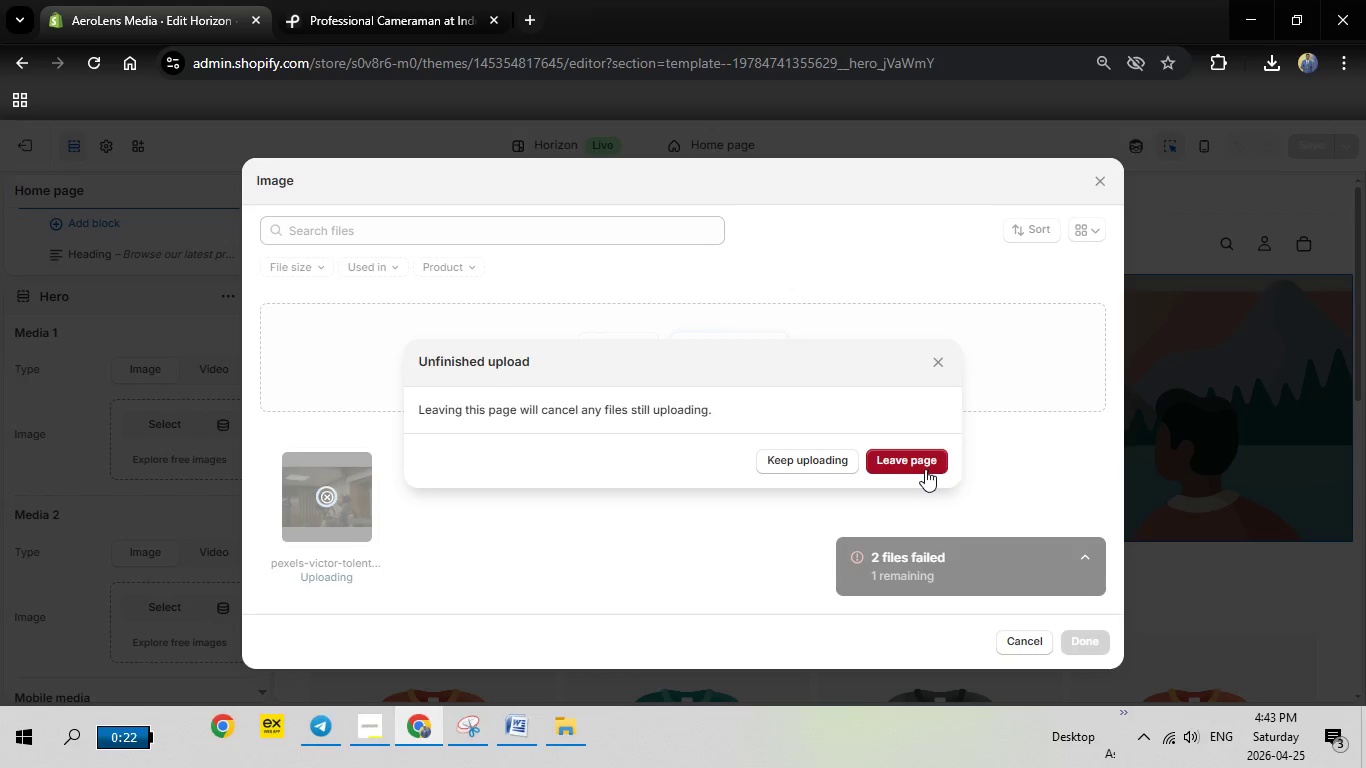 
left_click([925, 469])
 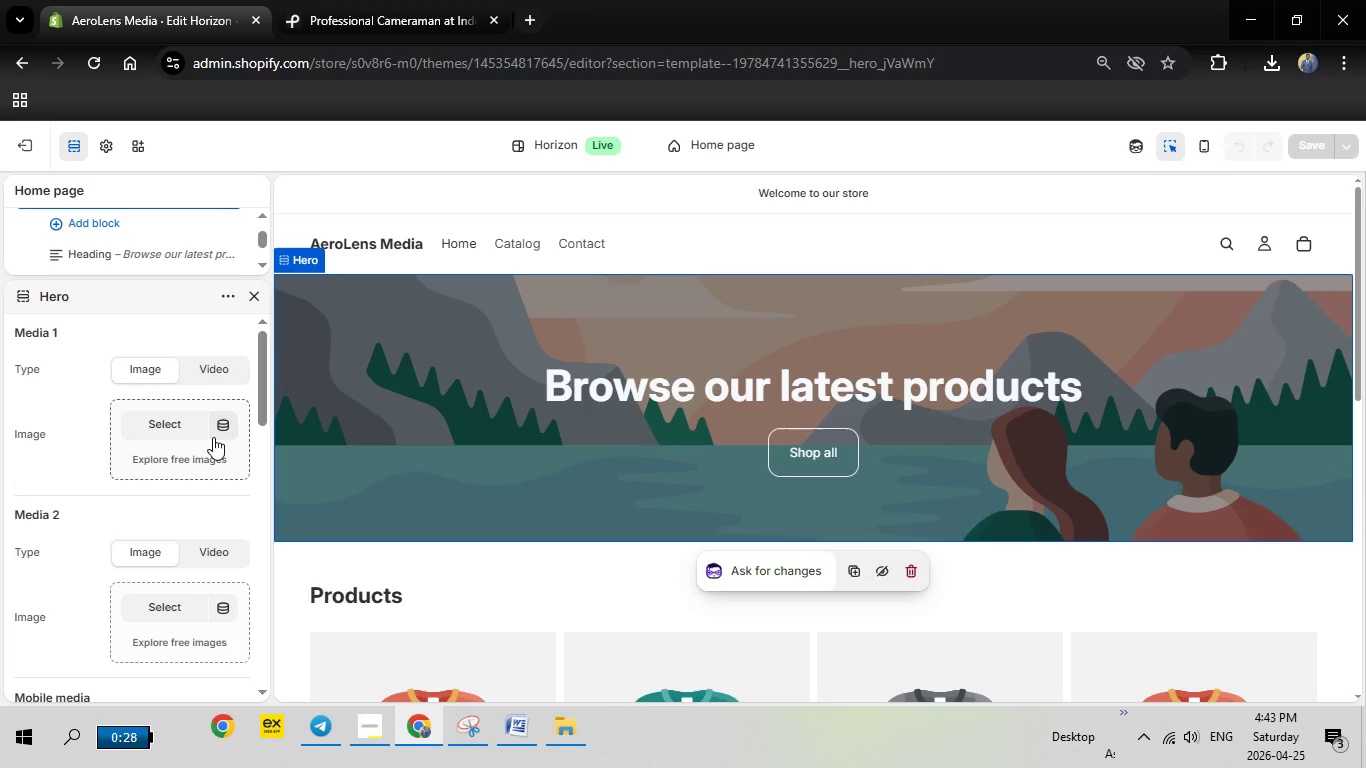 
left_click([162, 417])
 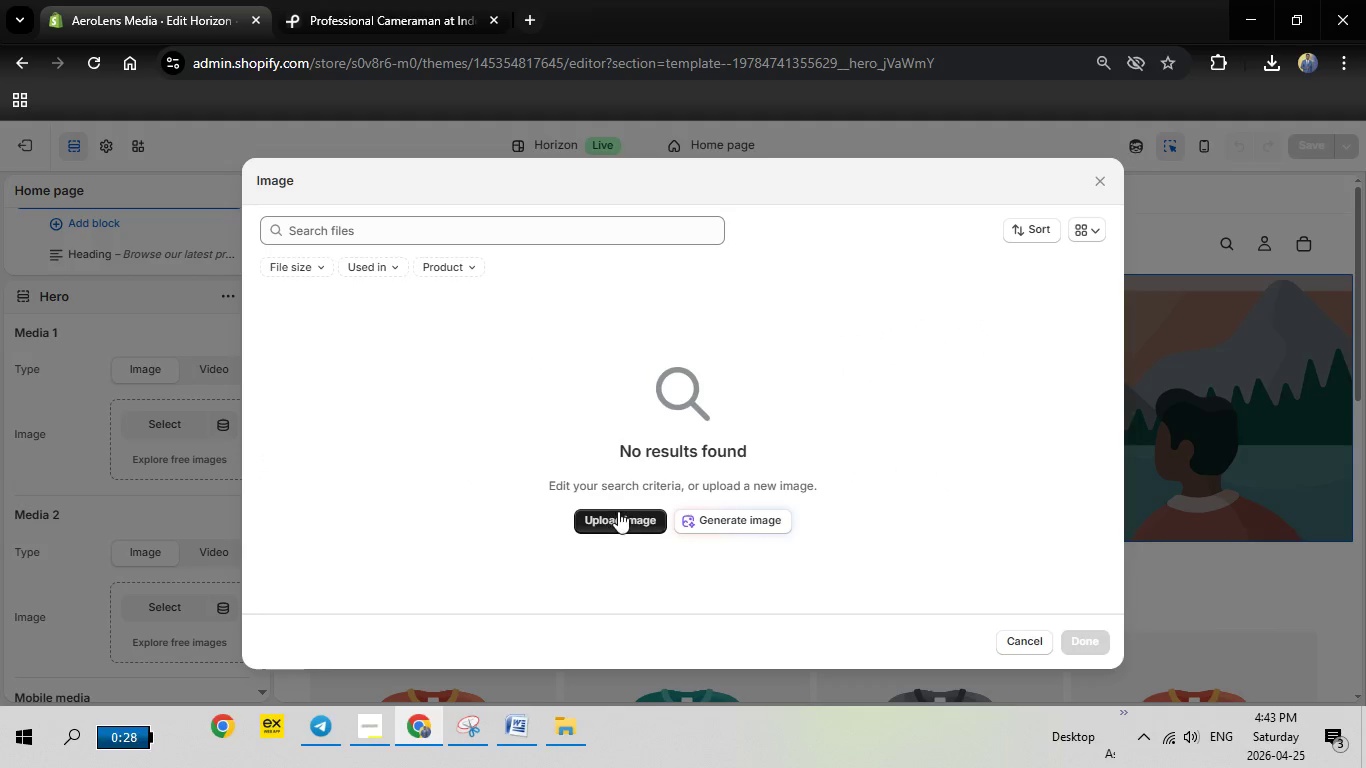 
left_click([618, 512])
 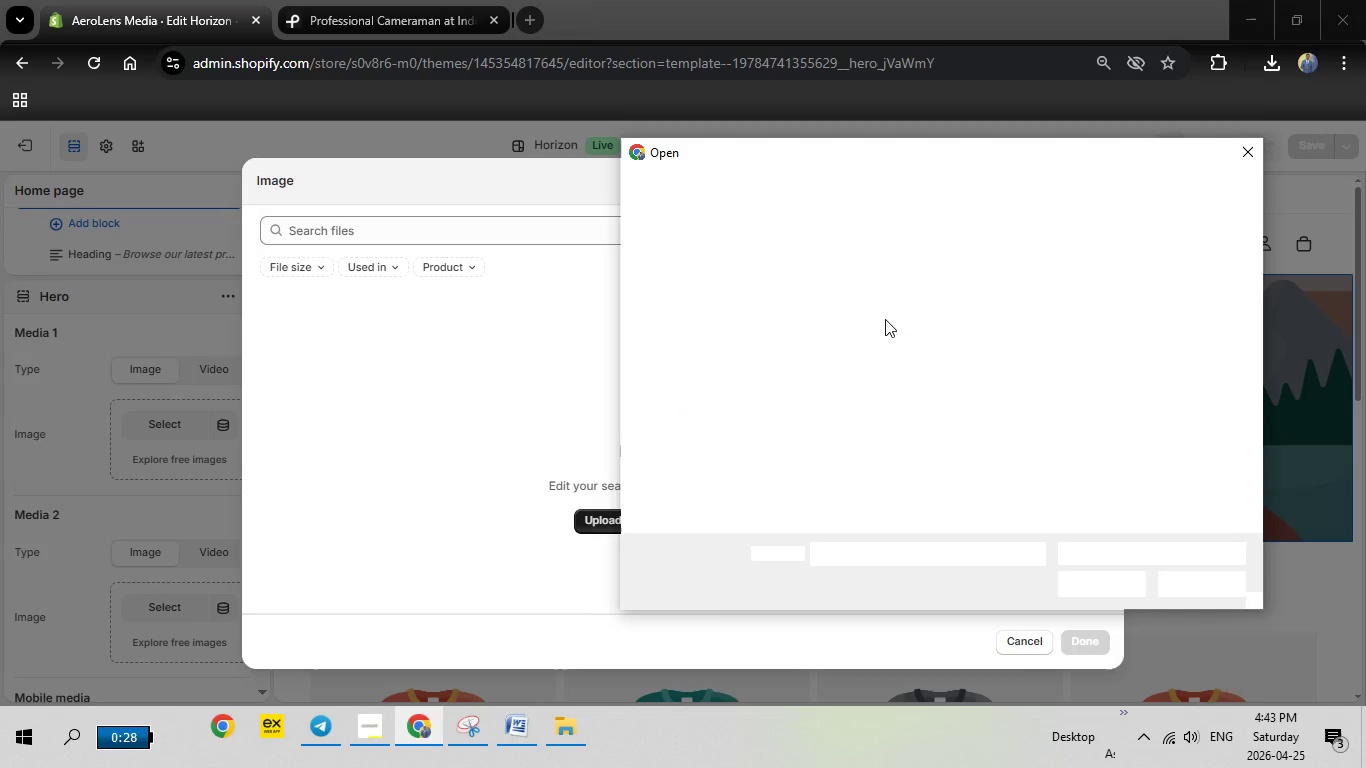 
wait(5.11)
 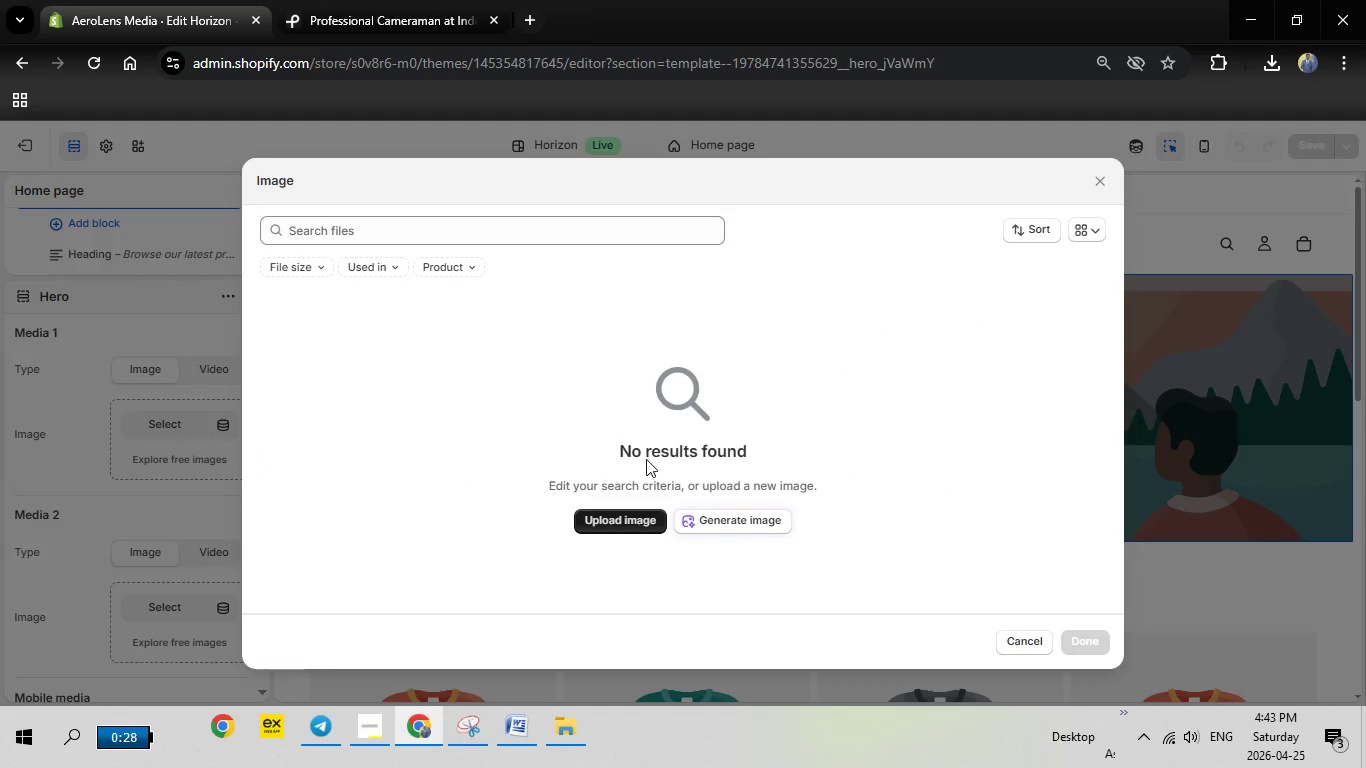 
mouse_move([944, 336])
 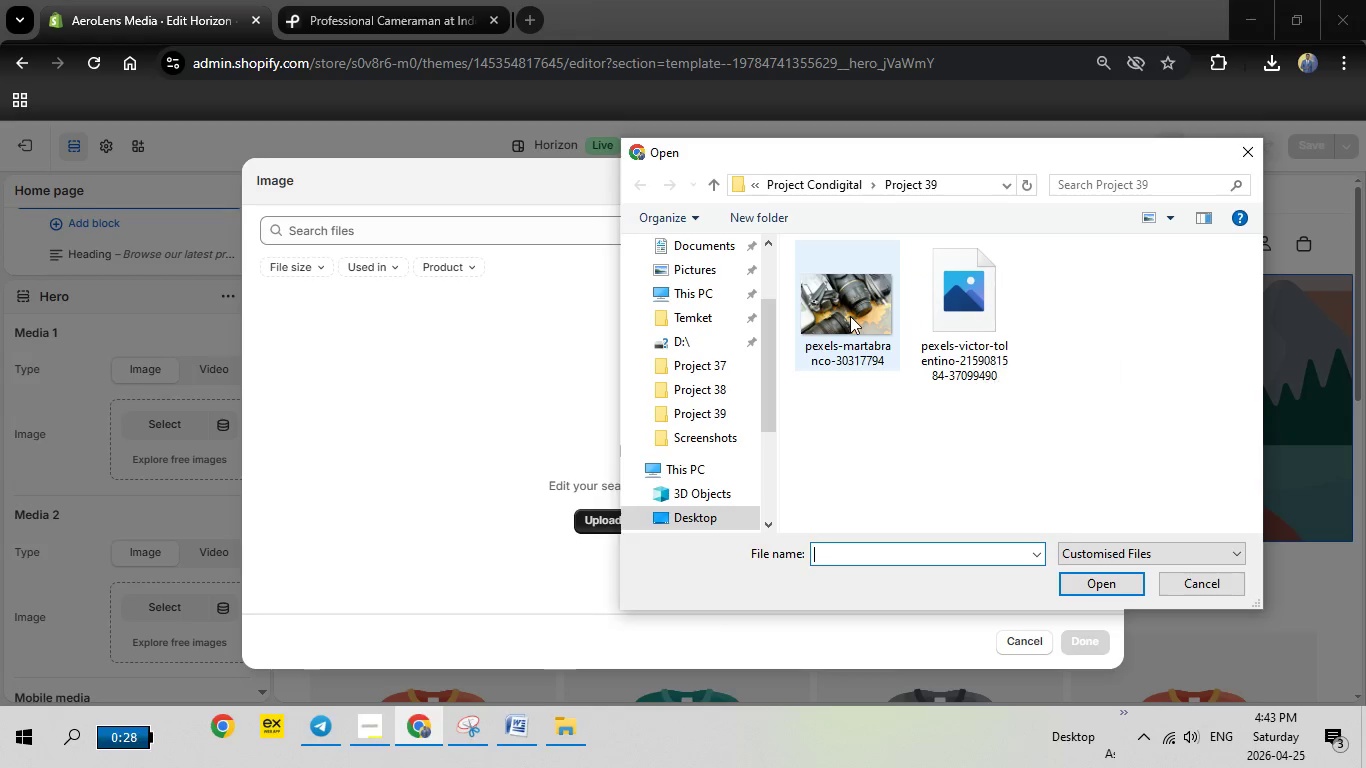 
mouse_move([863, 316])
 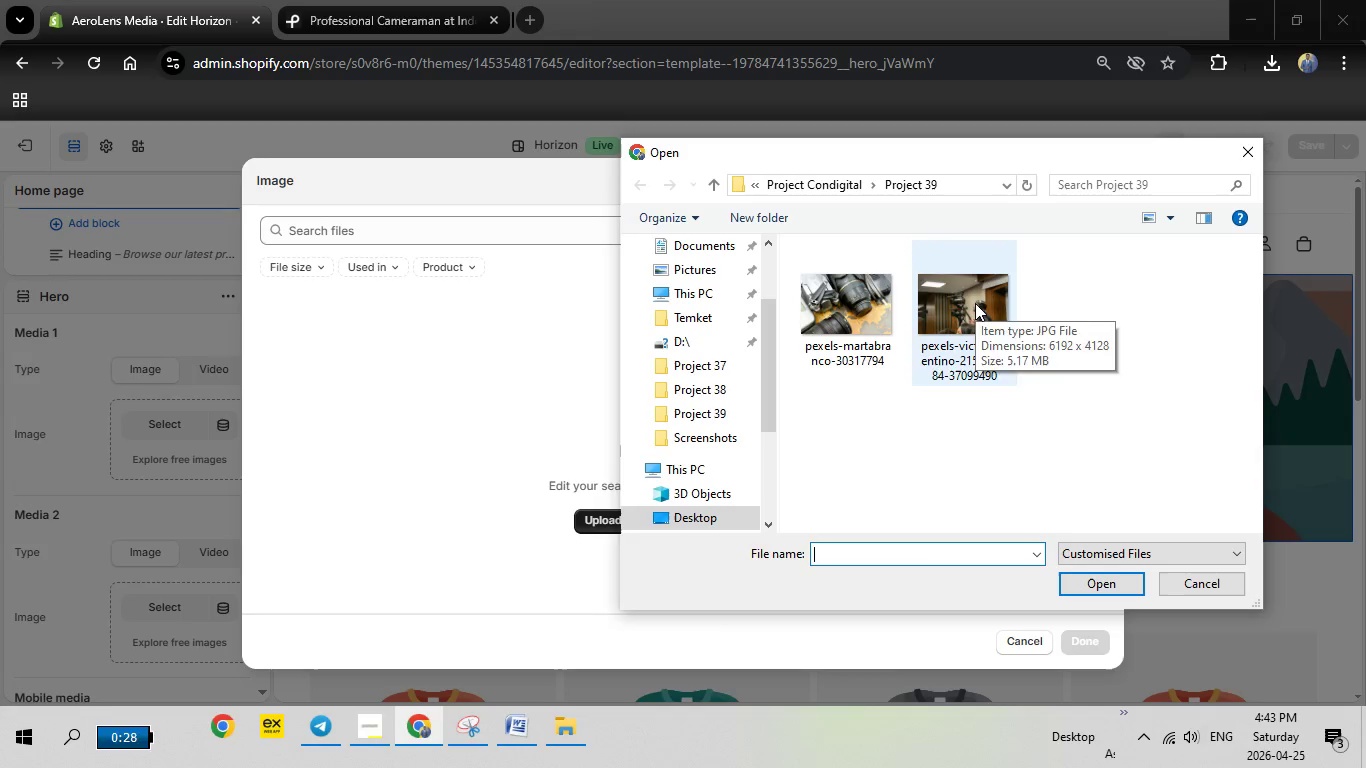 
double_click([975, 303])
 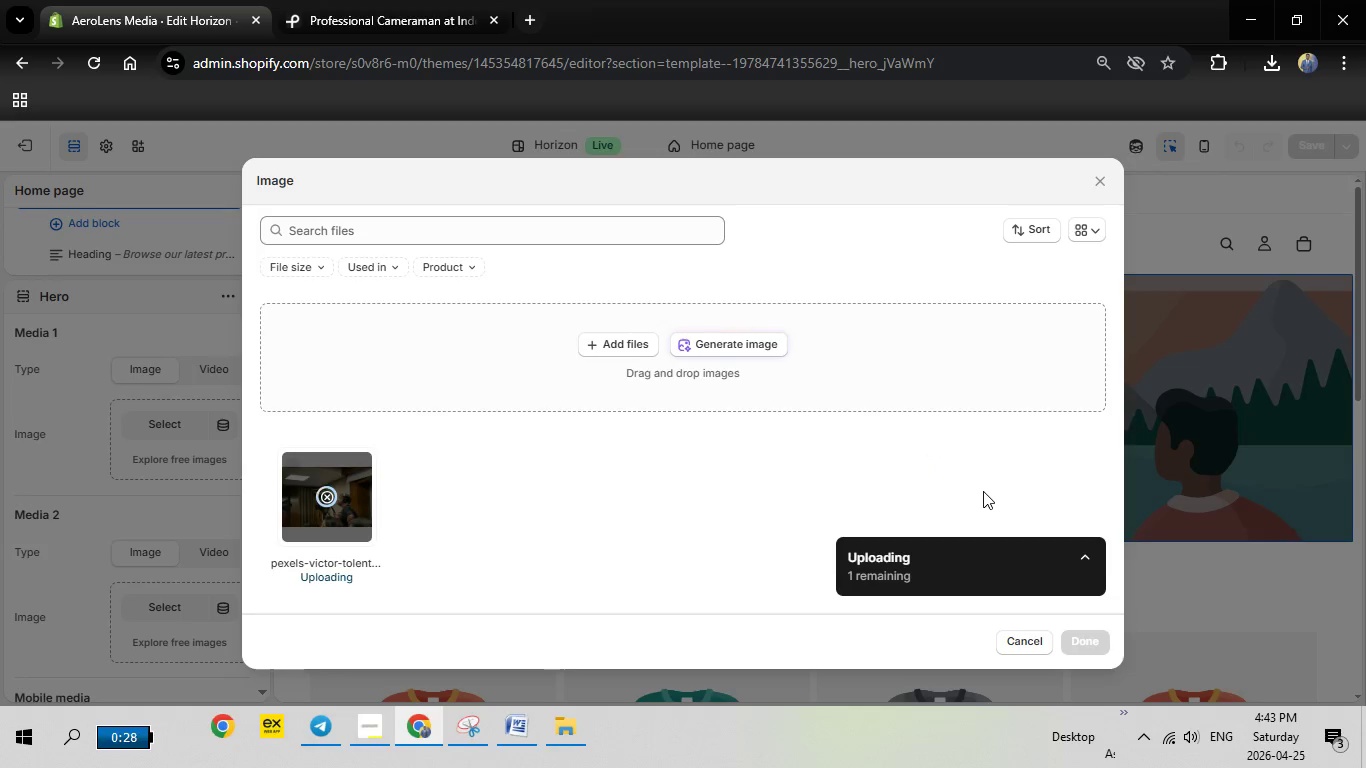 
wait(23.75)
 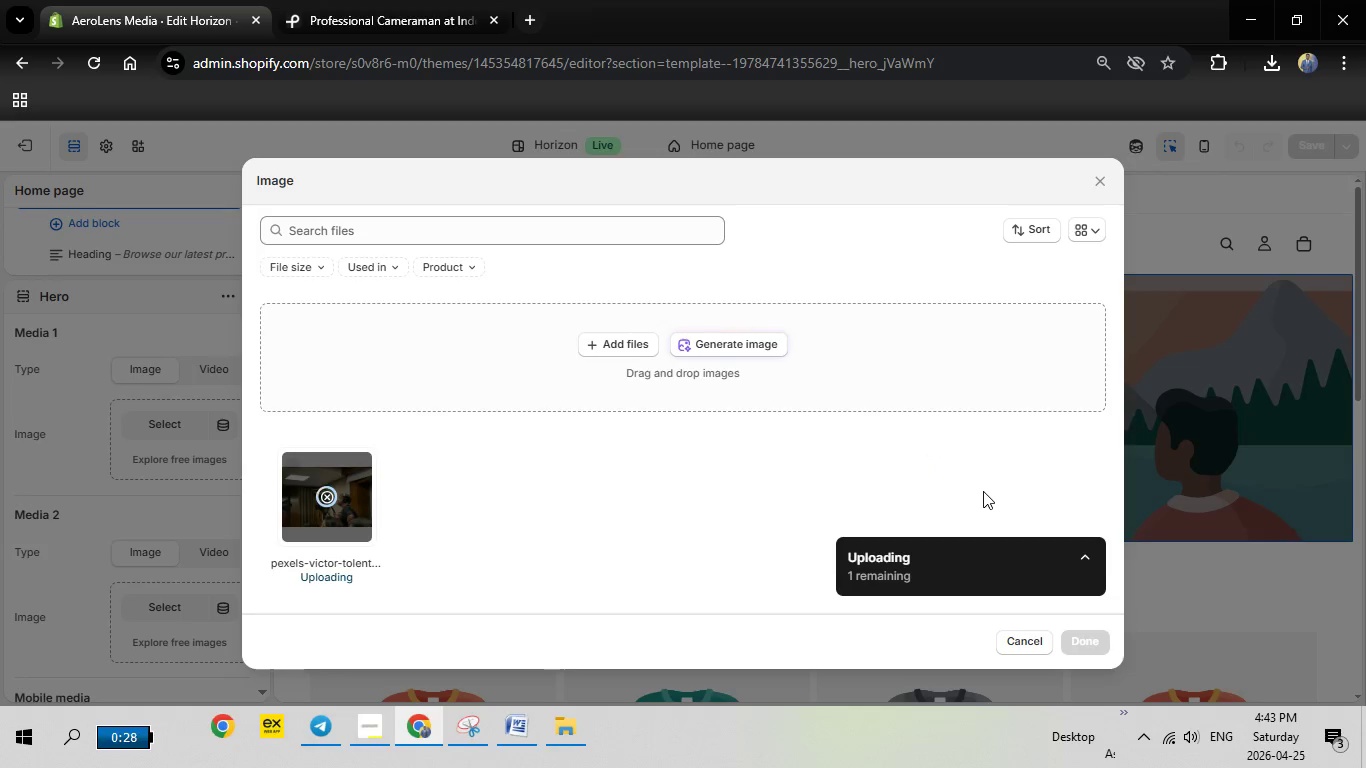 
left_click([319, 728])
 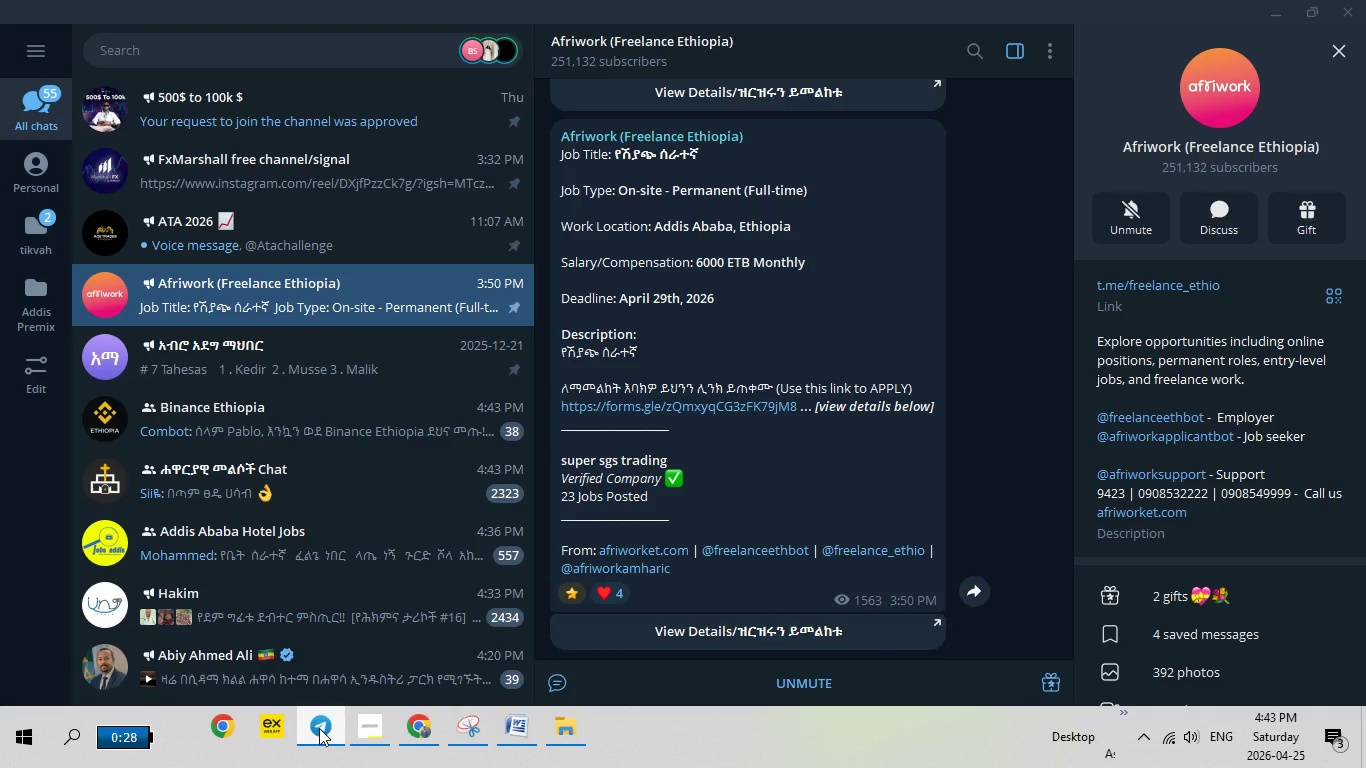 
left_click([319, 728])
 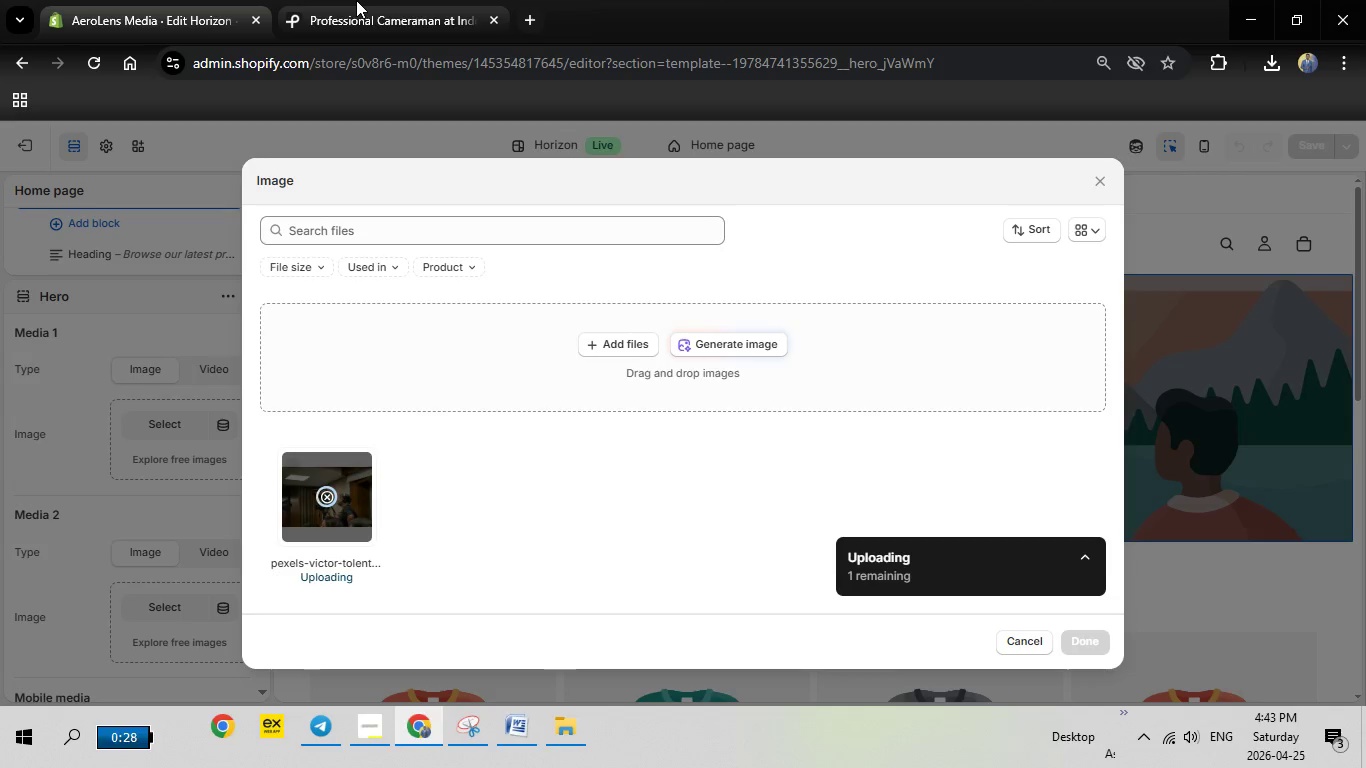 
left_click([356, 0])
 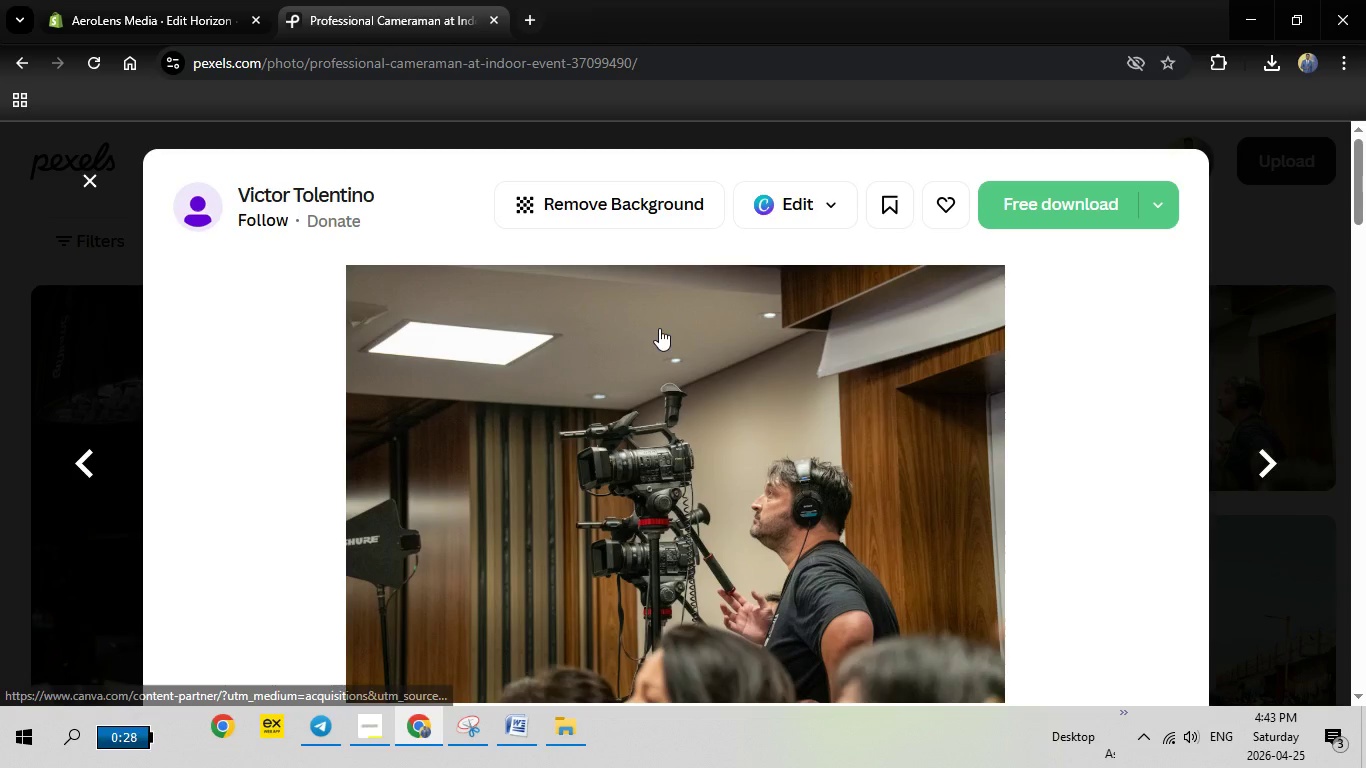 
key(Escape)
 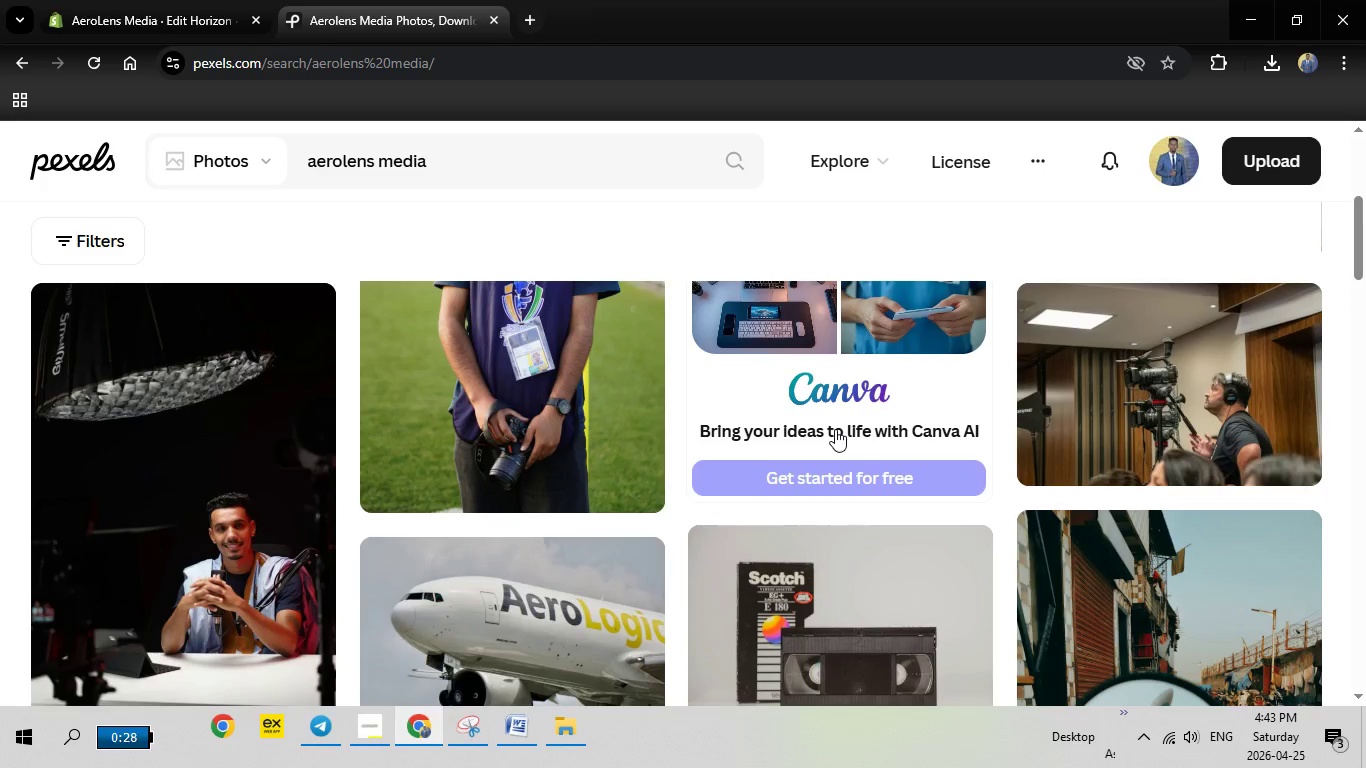 
scroll: coordinate [841, 438], scroll_direction: down, amount: 5.0
 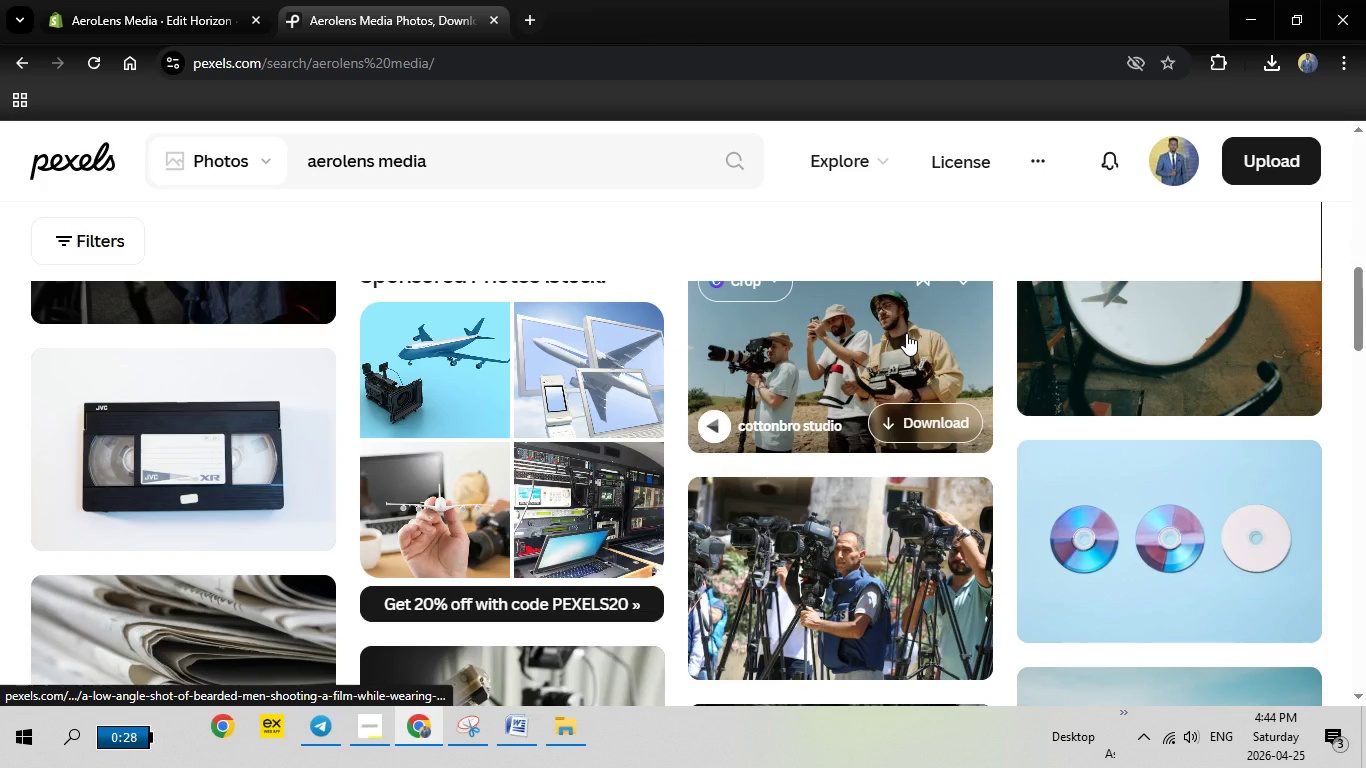 
left_click([906, 333])
 